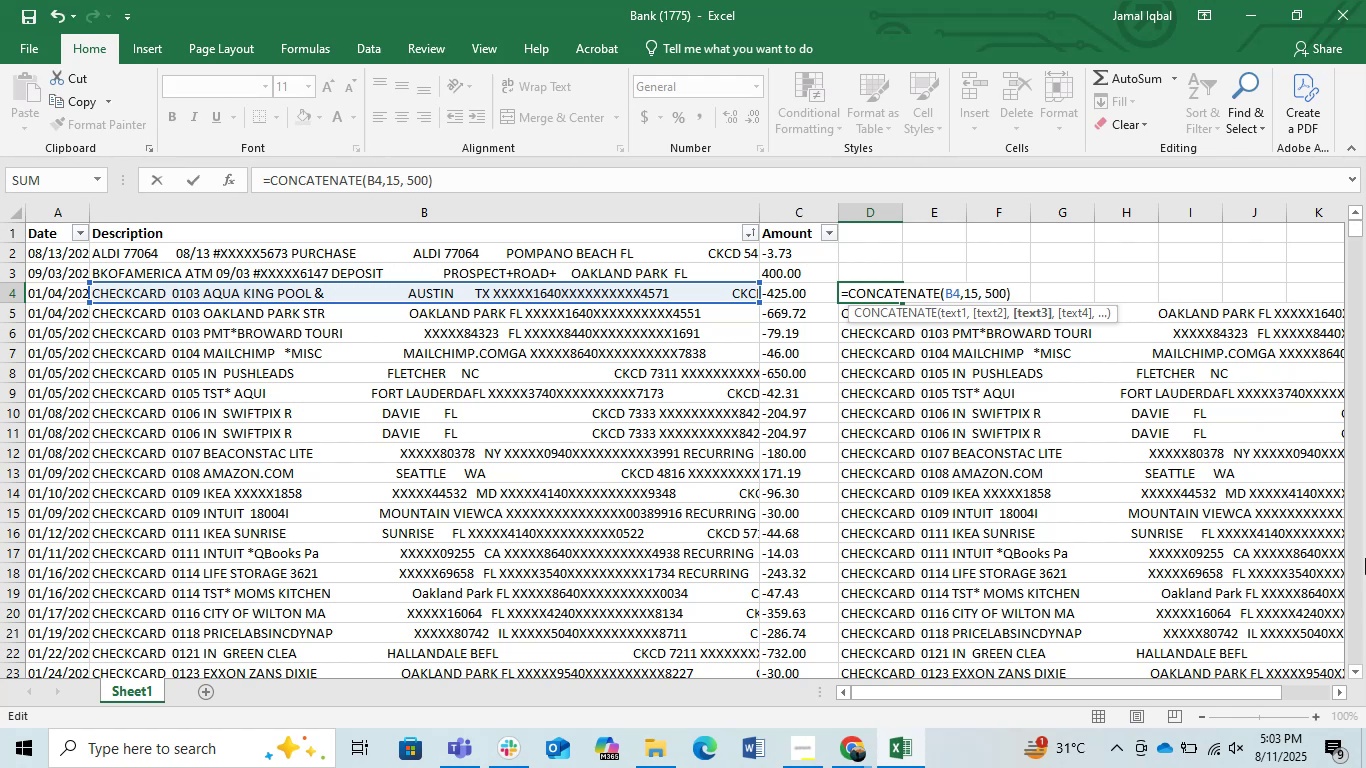 
key(Backspace)
 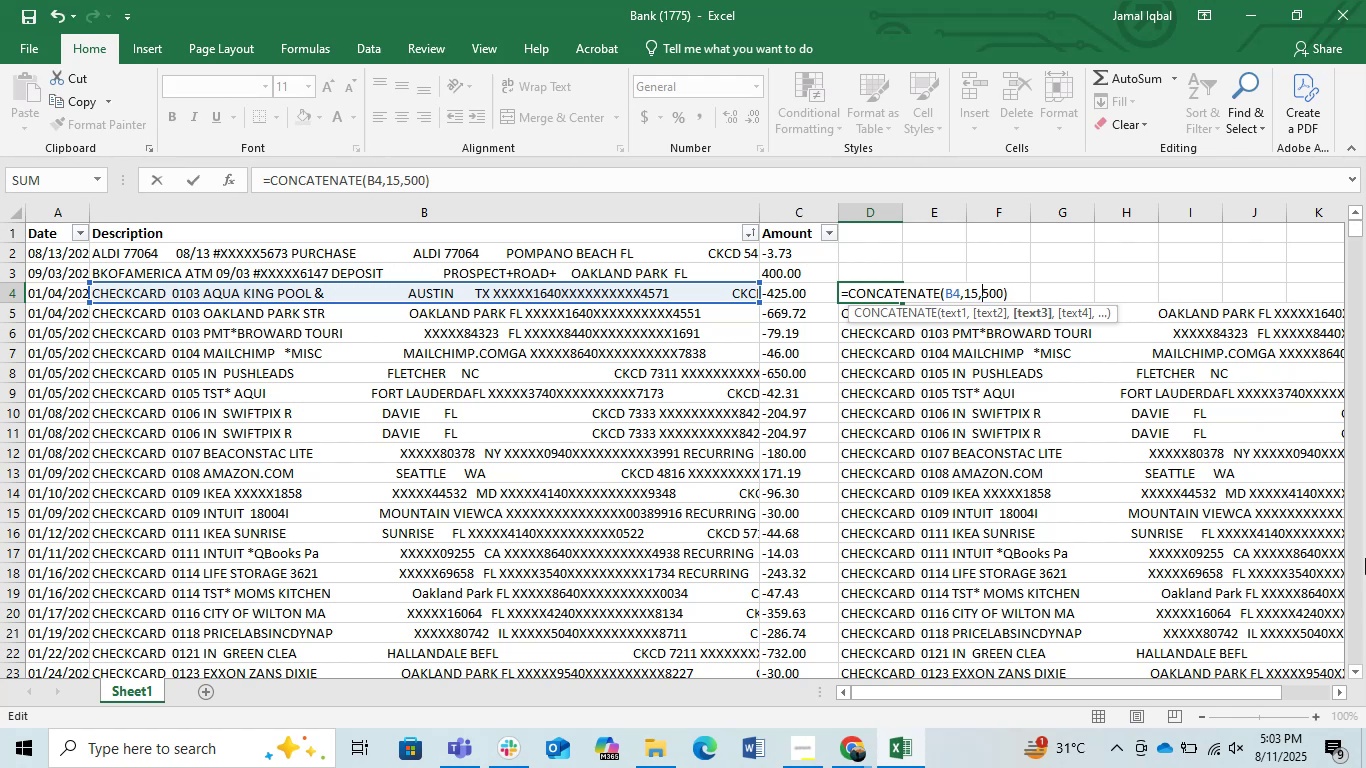 
key(Enter)
 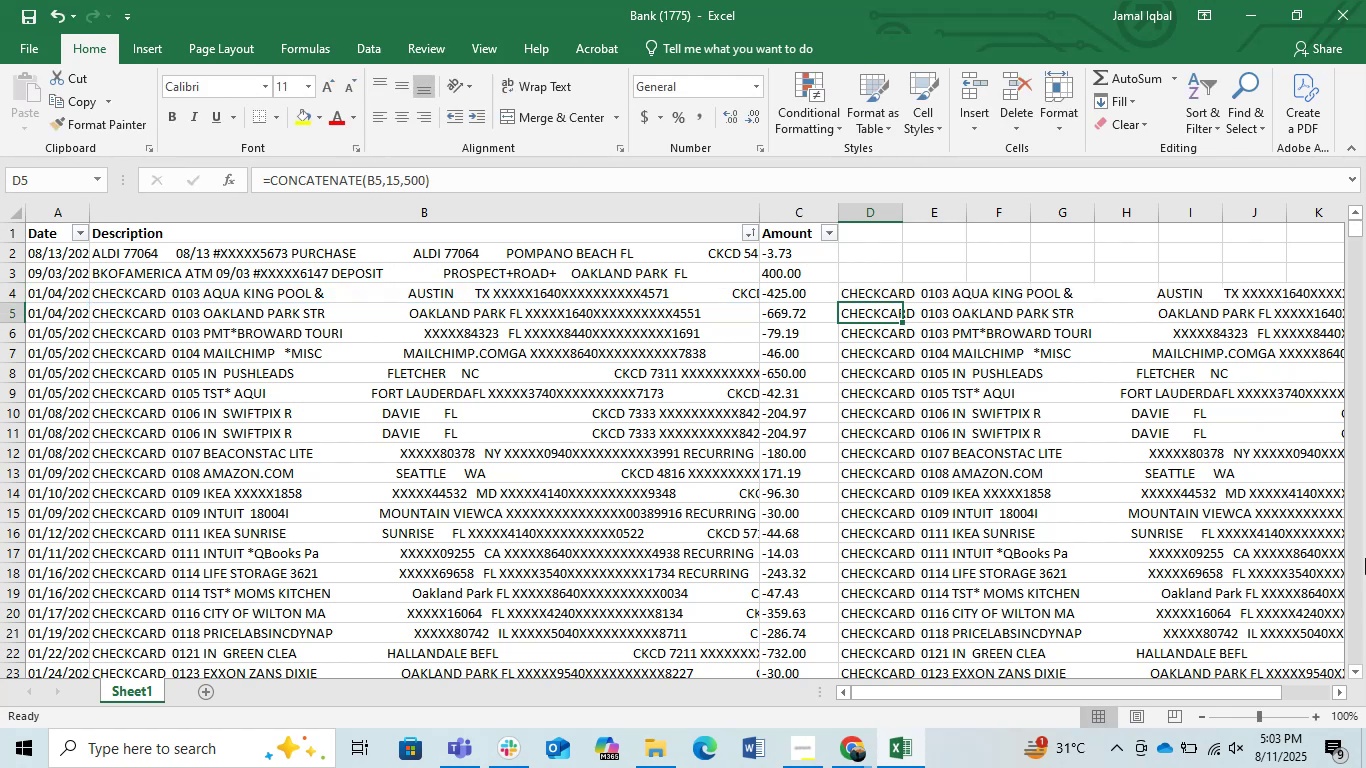 
key(ArrowUp)
 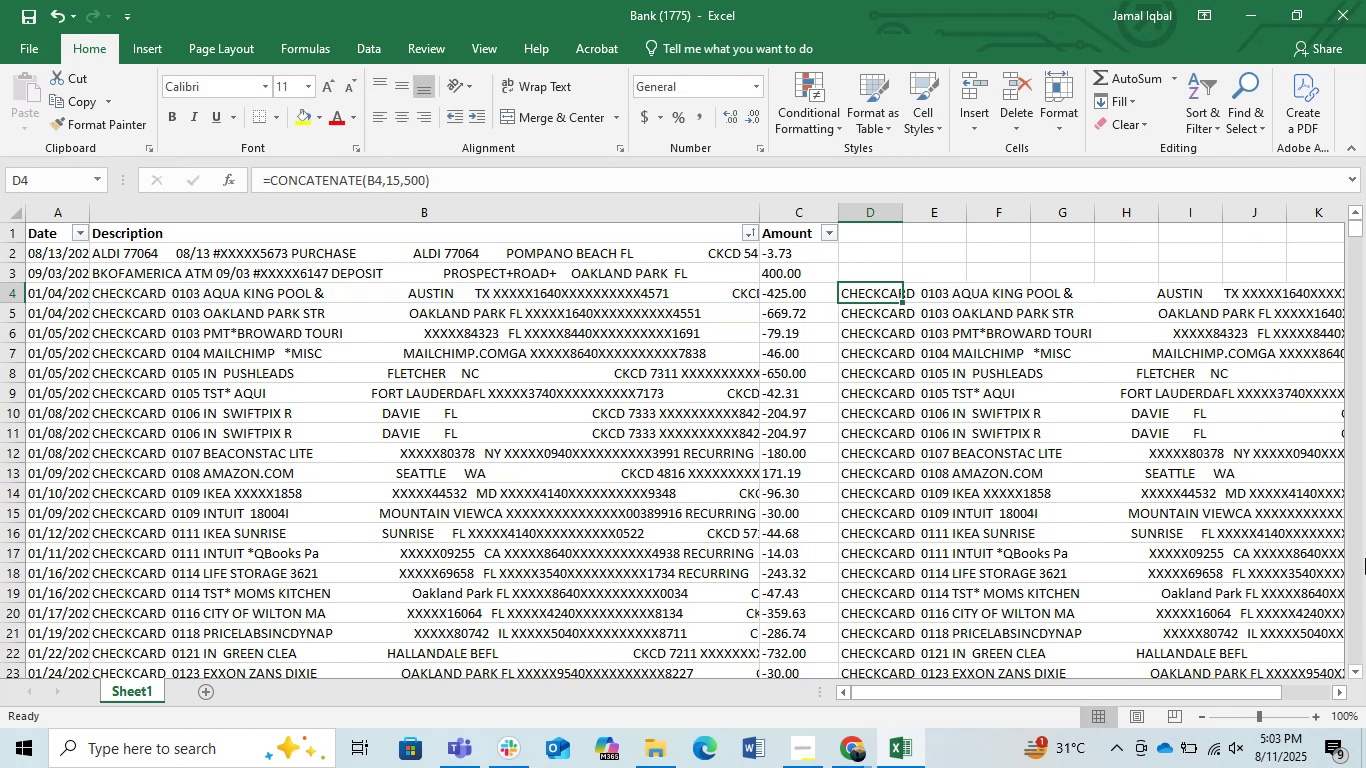 
key(F2)
 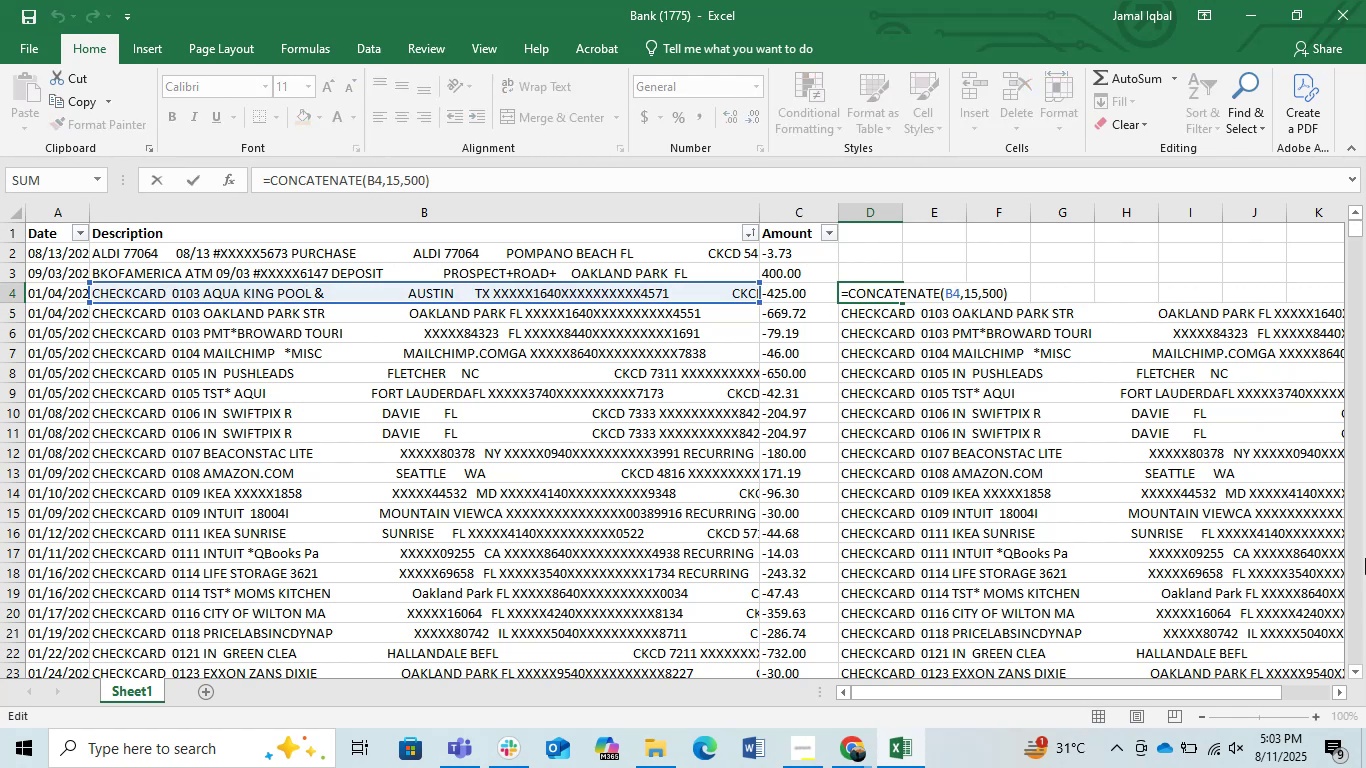 
key(Backspace)
 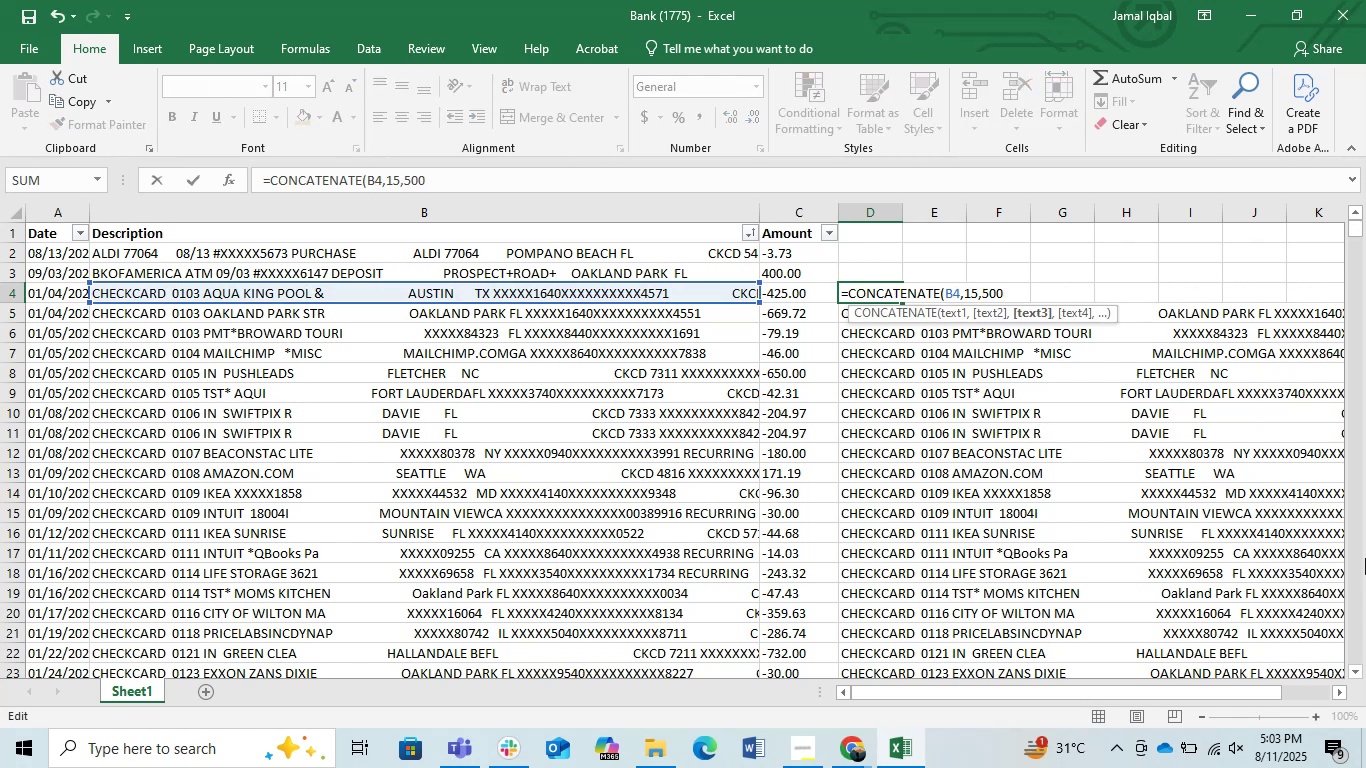 
key(Backspace)
 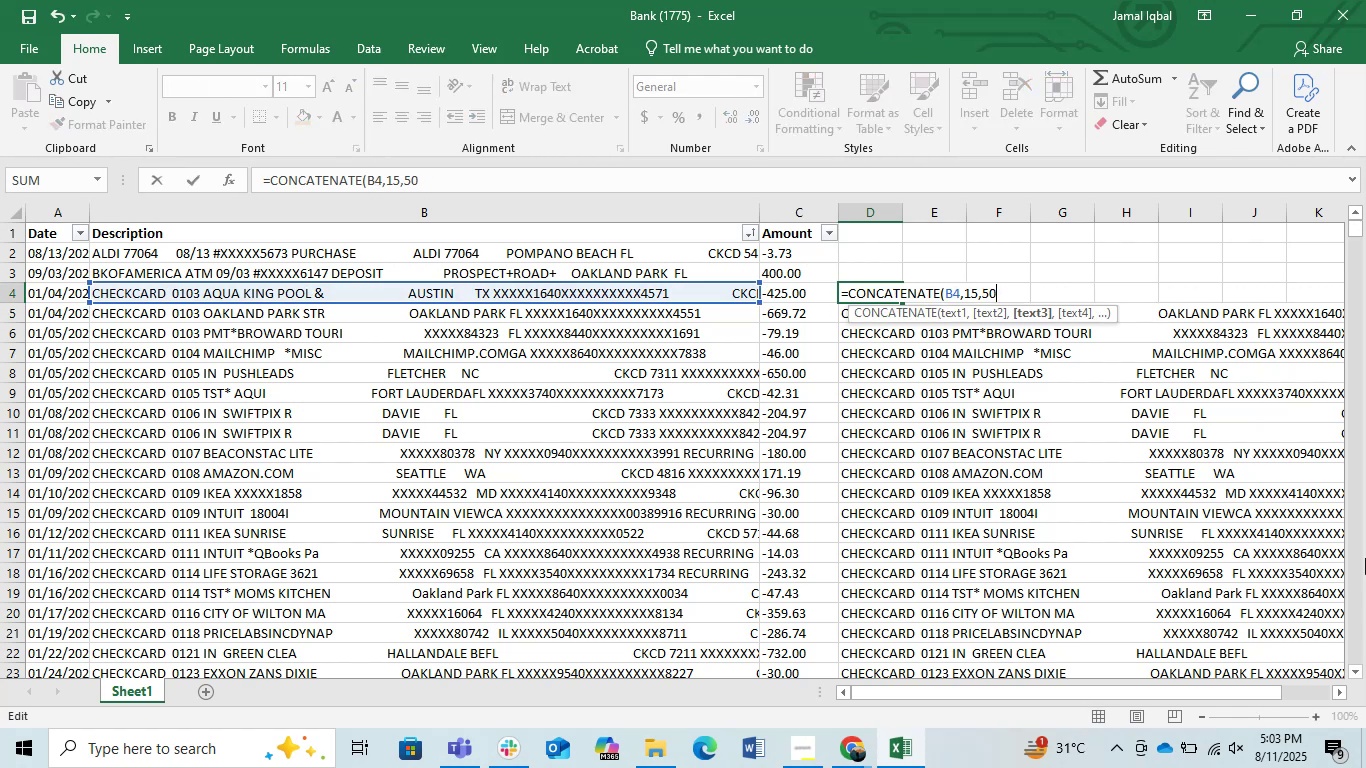 
key(Enter)
 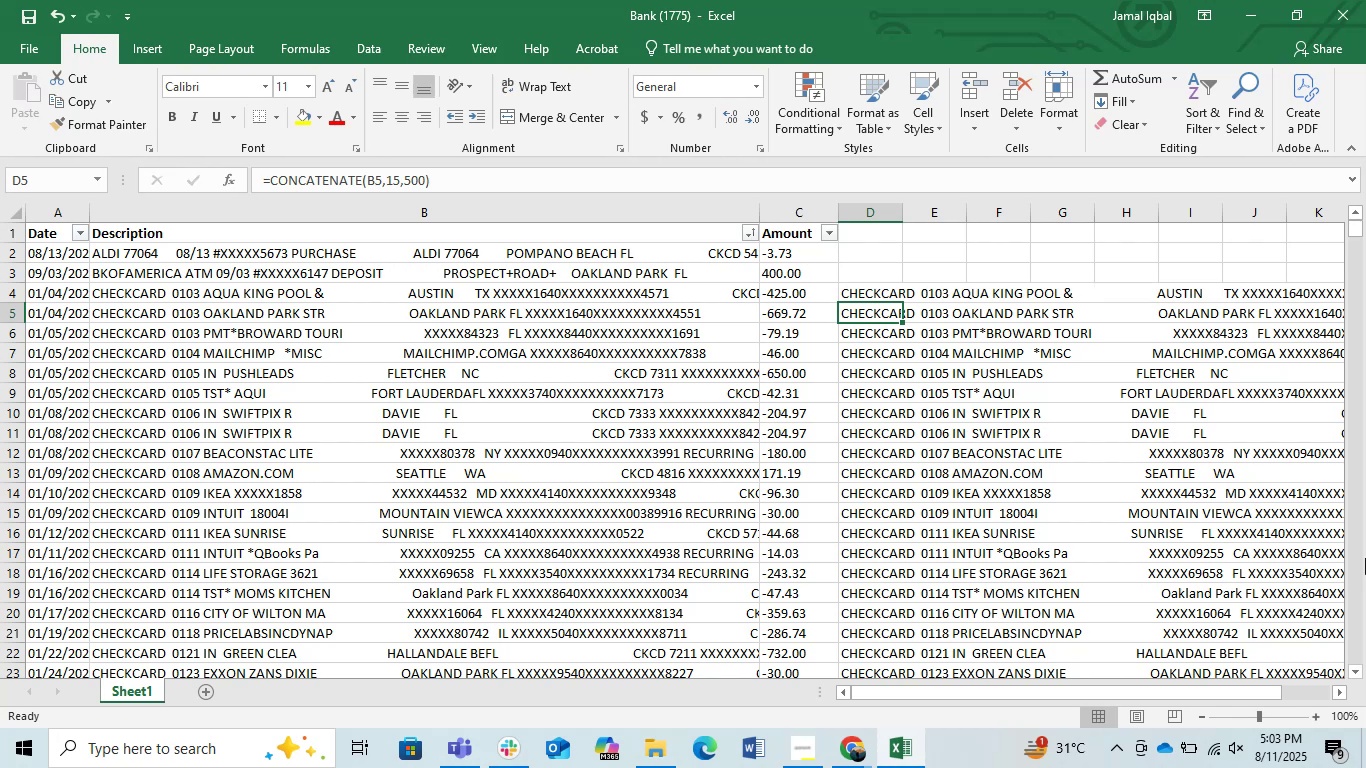 
key(Control+Z)
 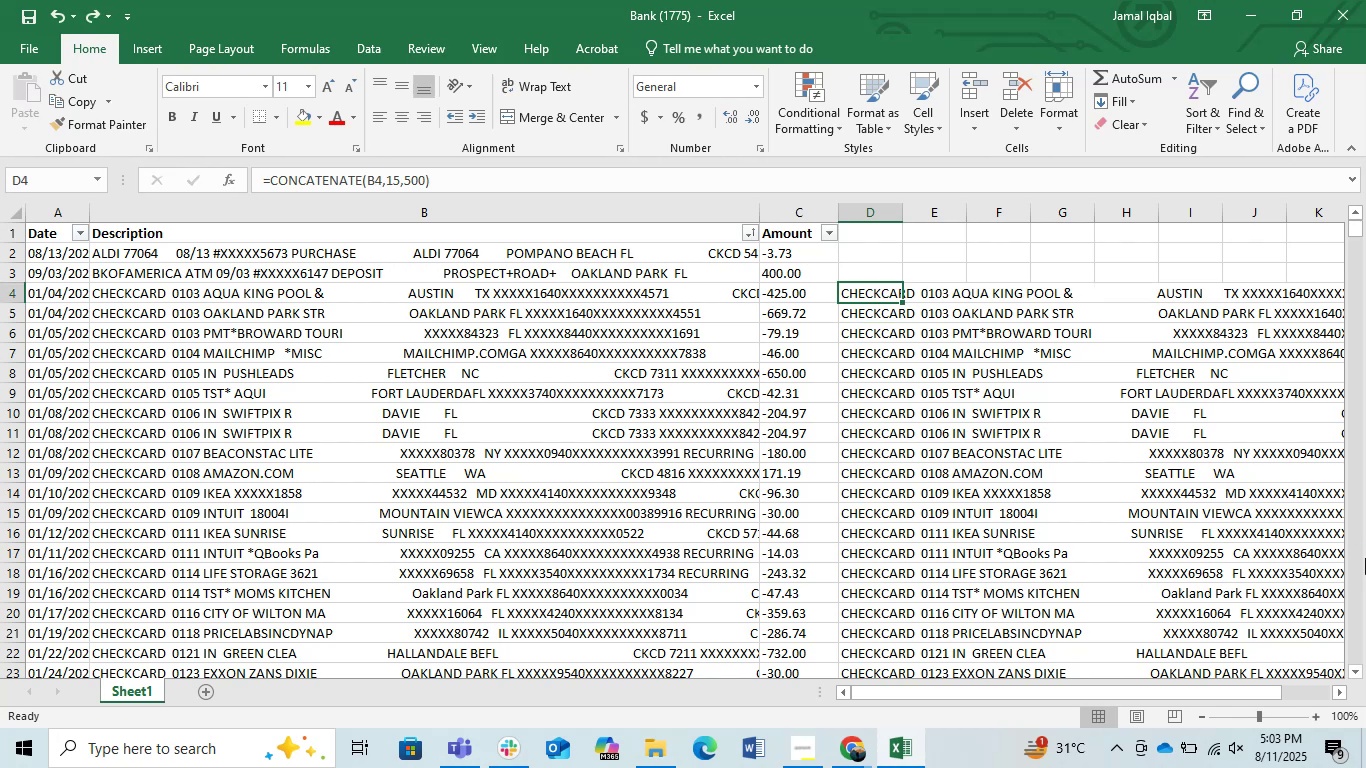 
key(Control+Z)
 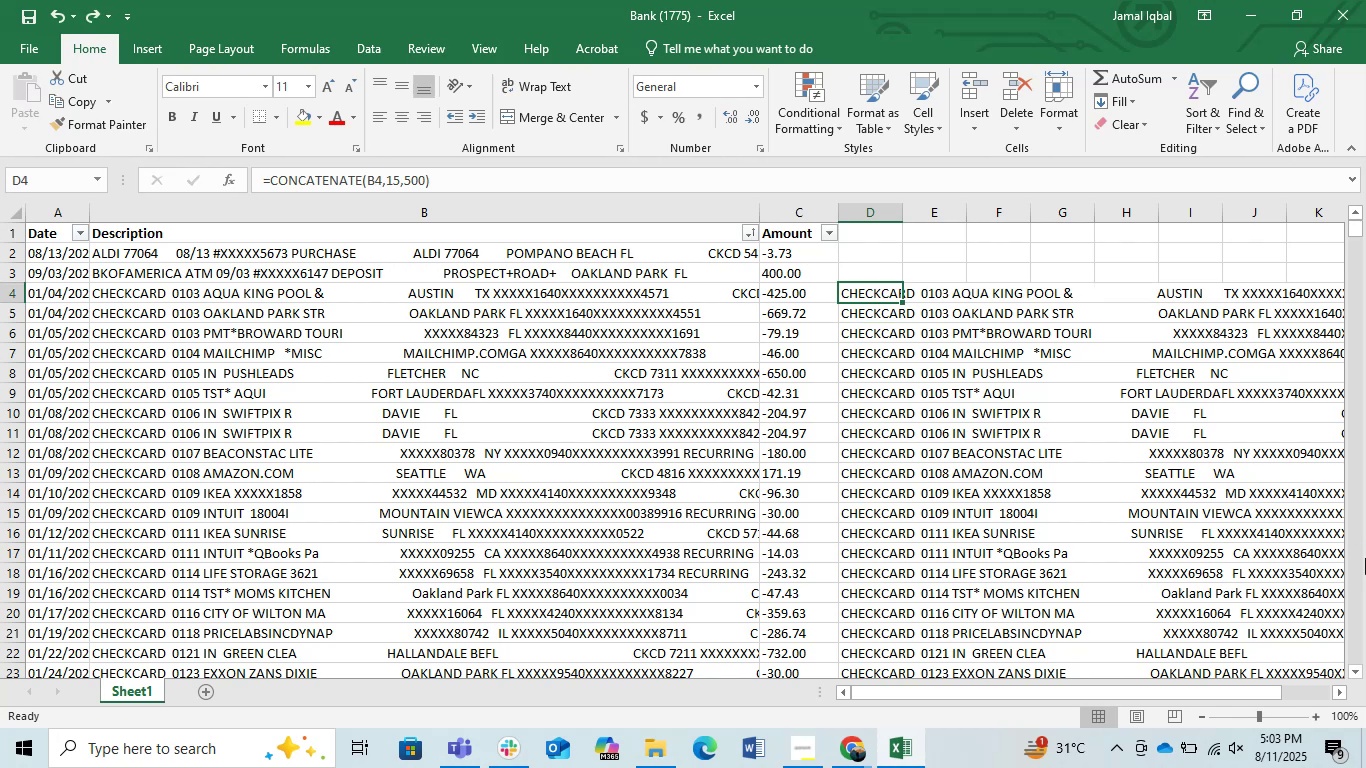 
key(Control+Z)
 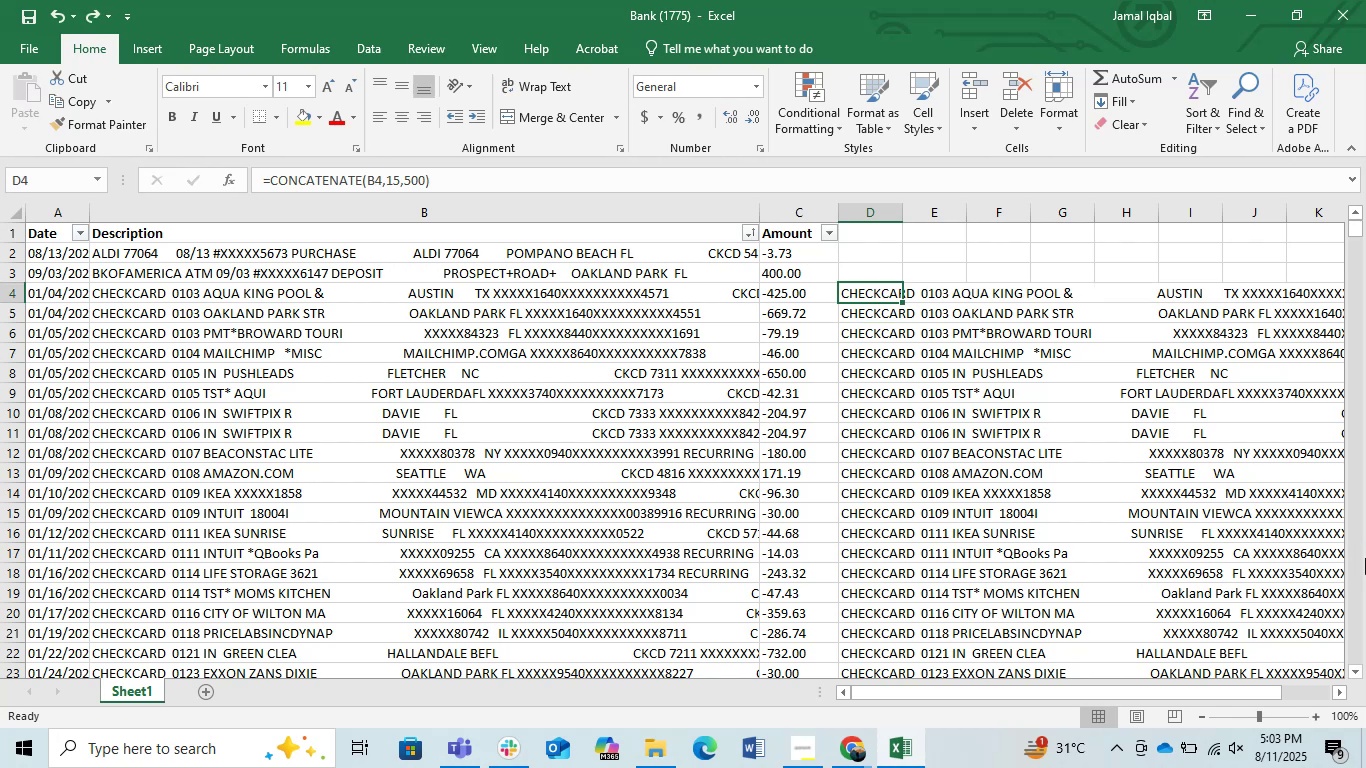 
key(Control+Z)
 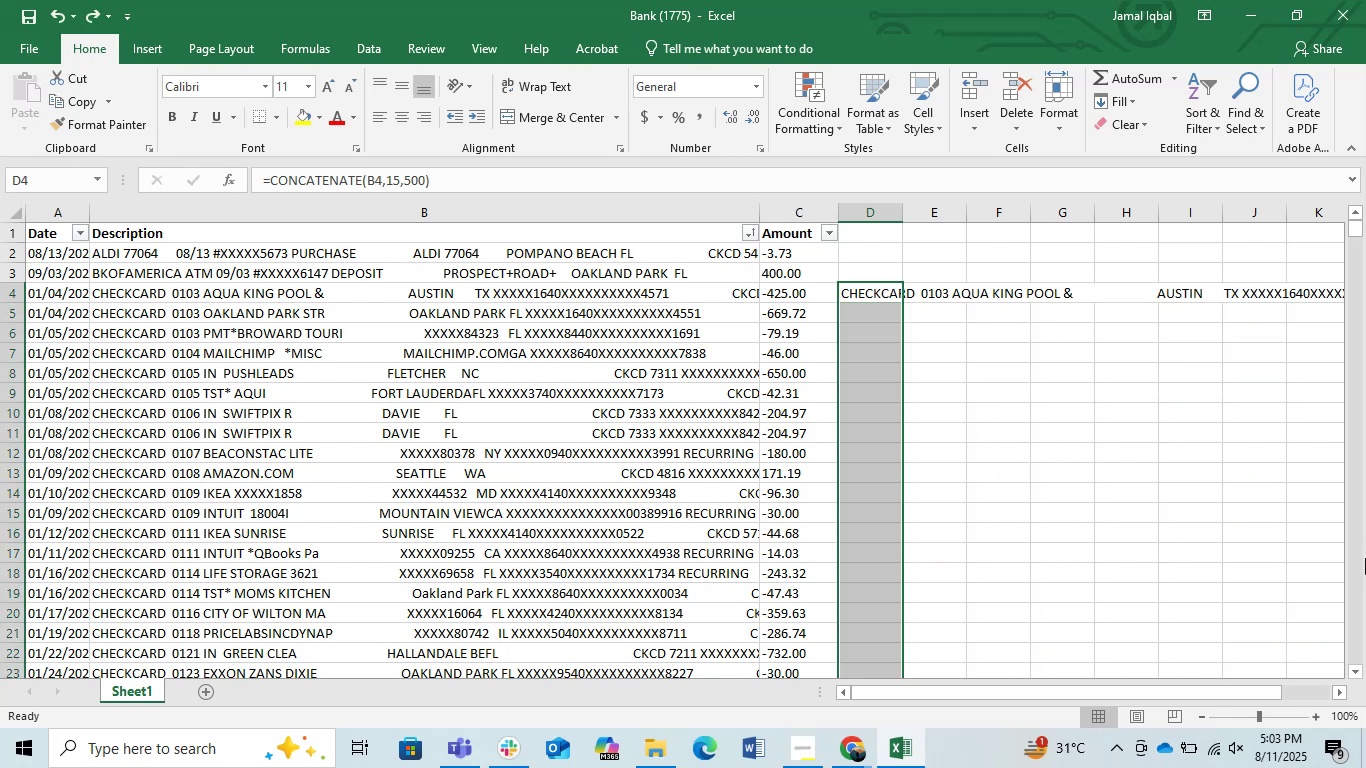 
key(Control+Z)
 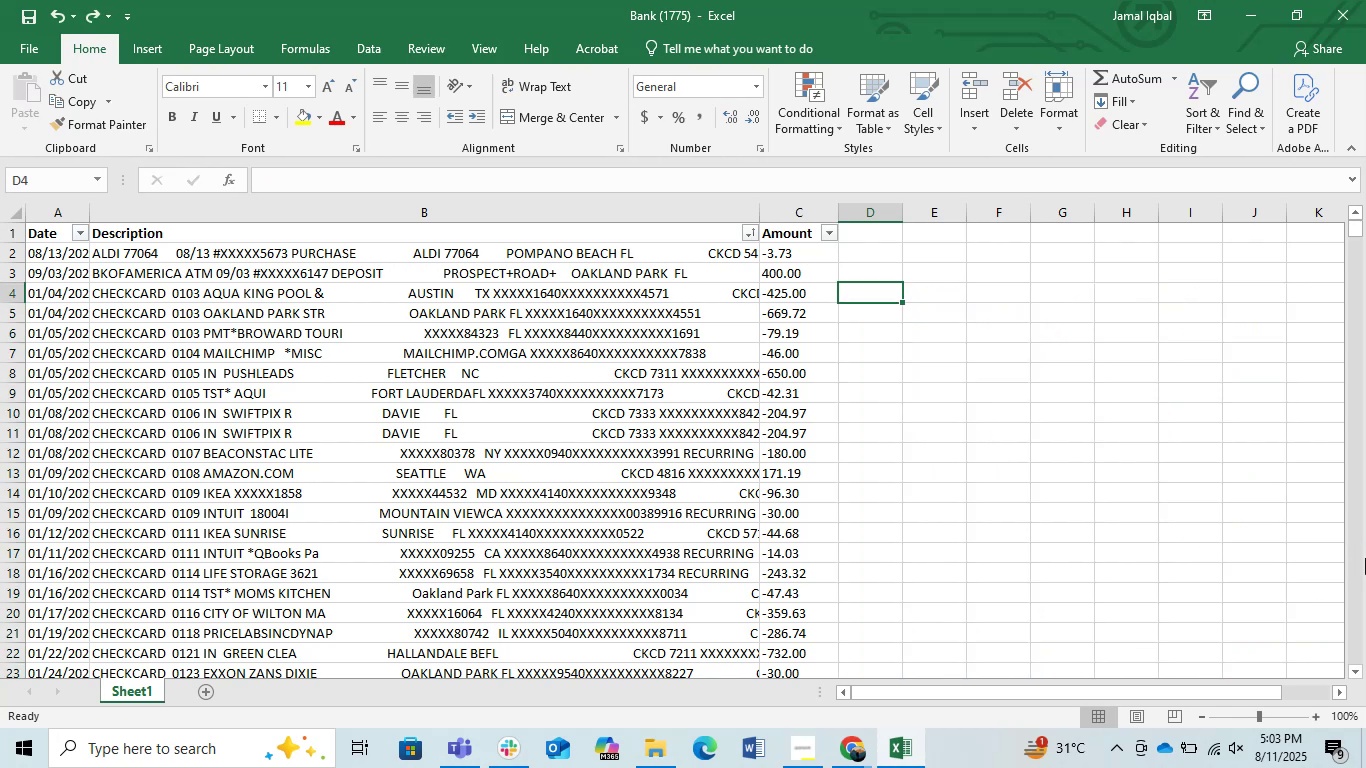 
type(=con)
 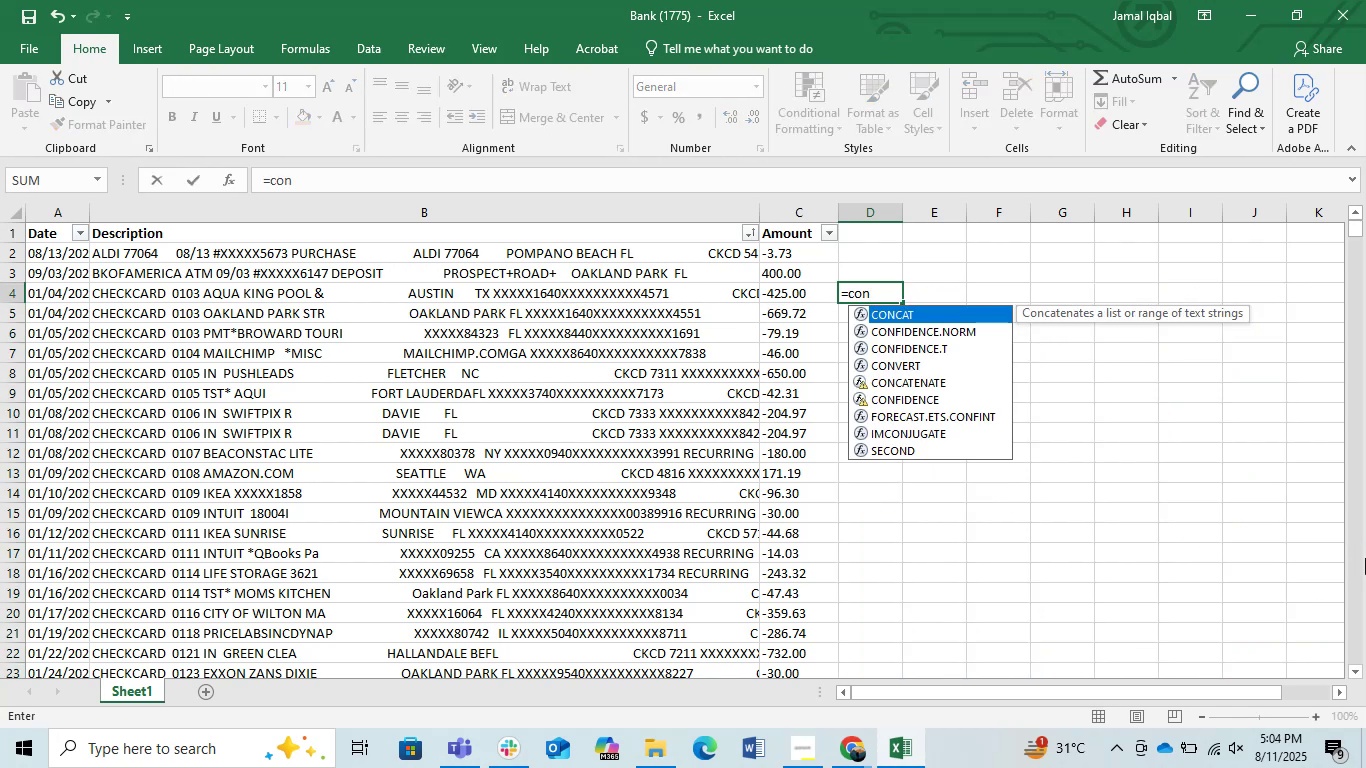 
key(ArrowDown)
 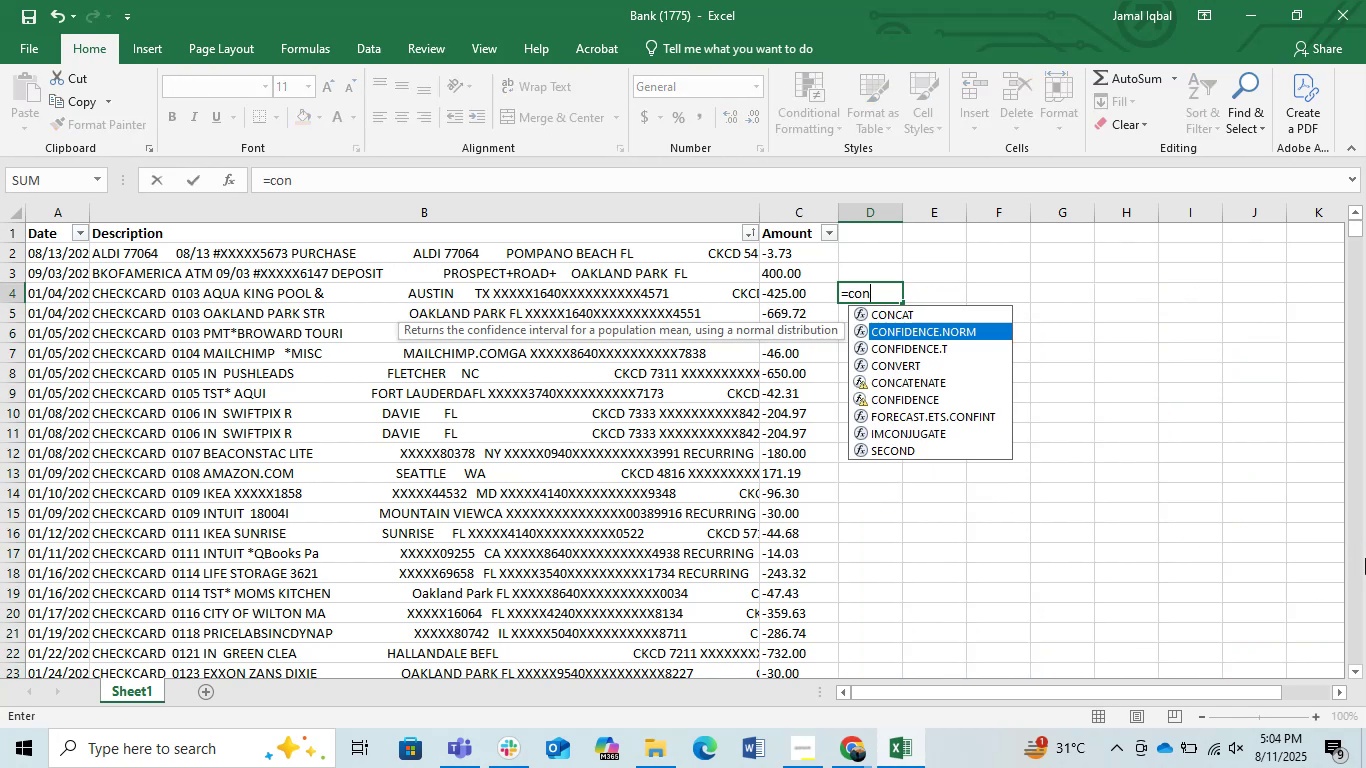 
key(ArrowDown)
 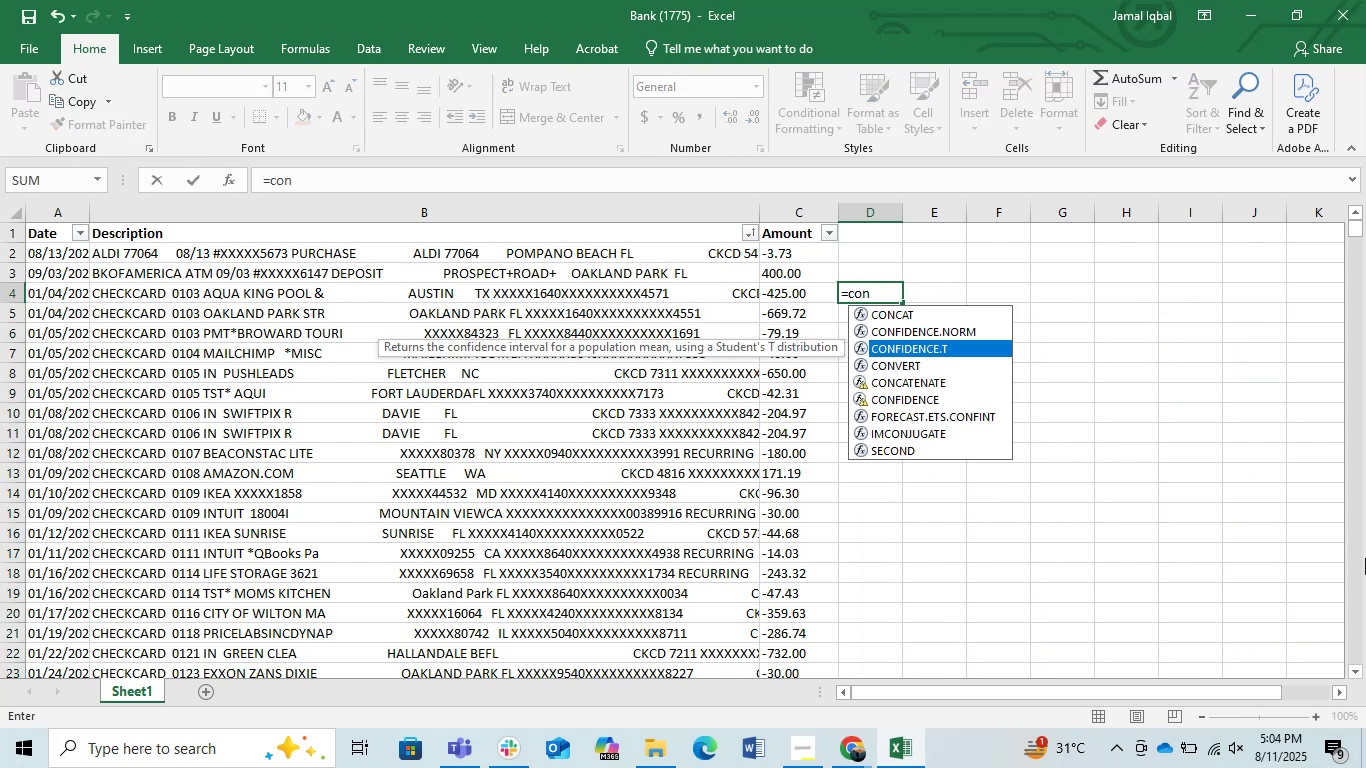 
key(ArrowDown)
 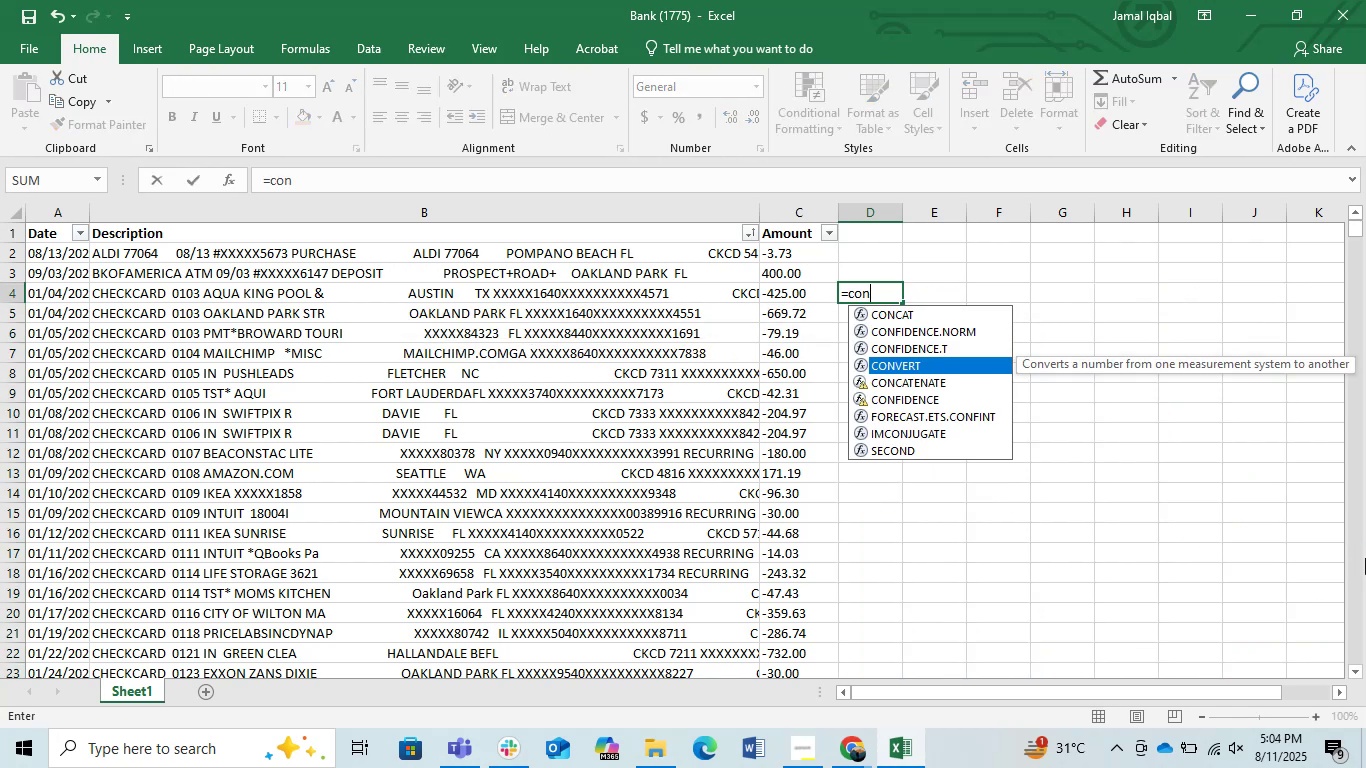 
key(ArrowDown)
 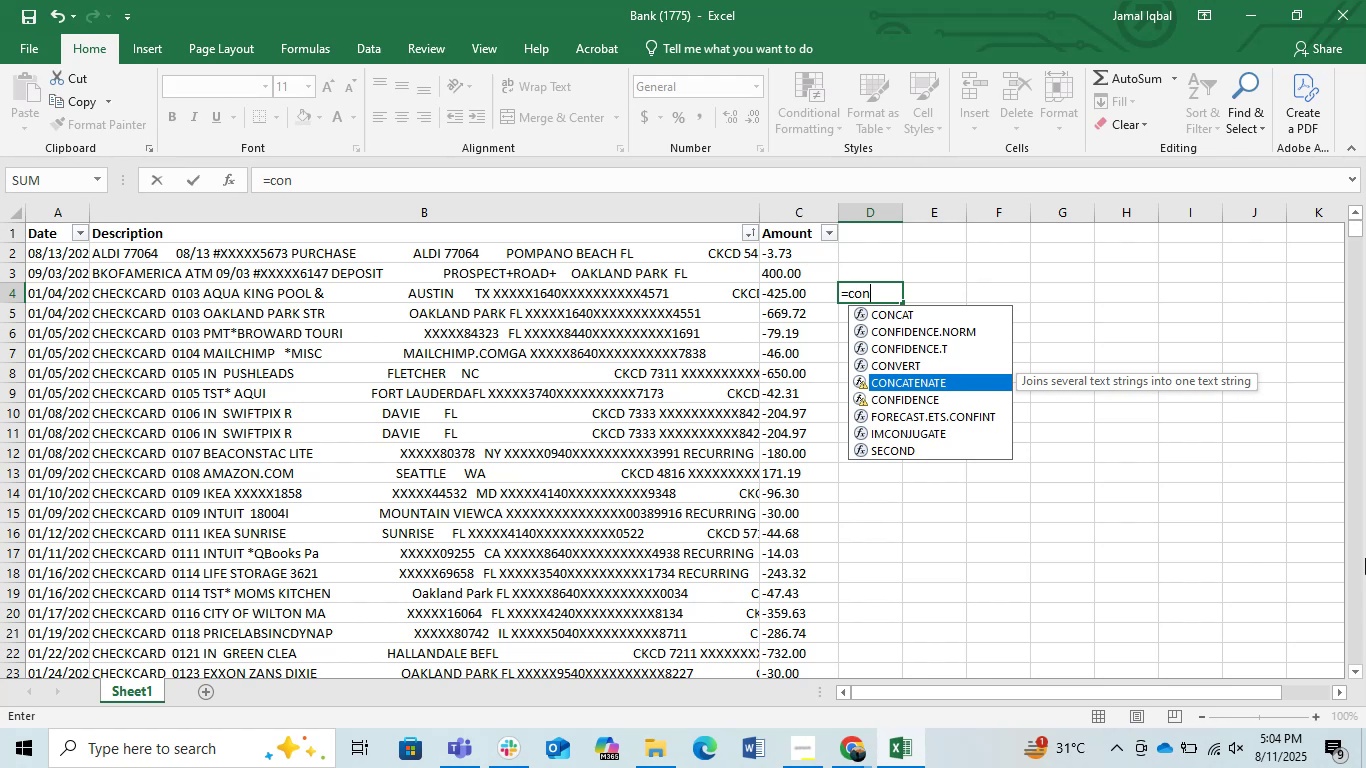 
key(Tab)
 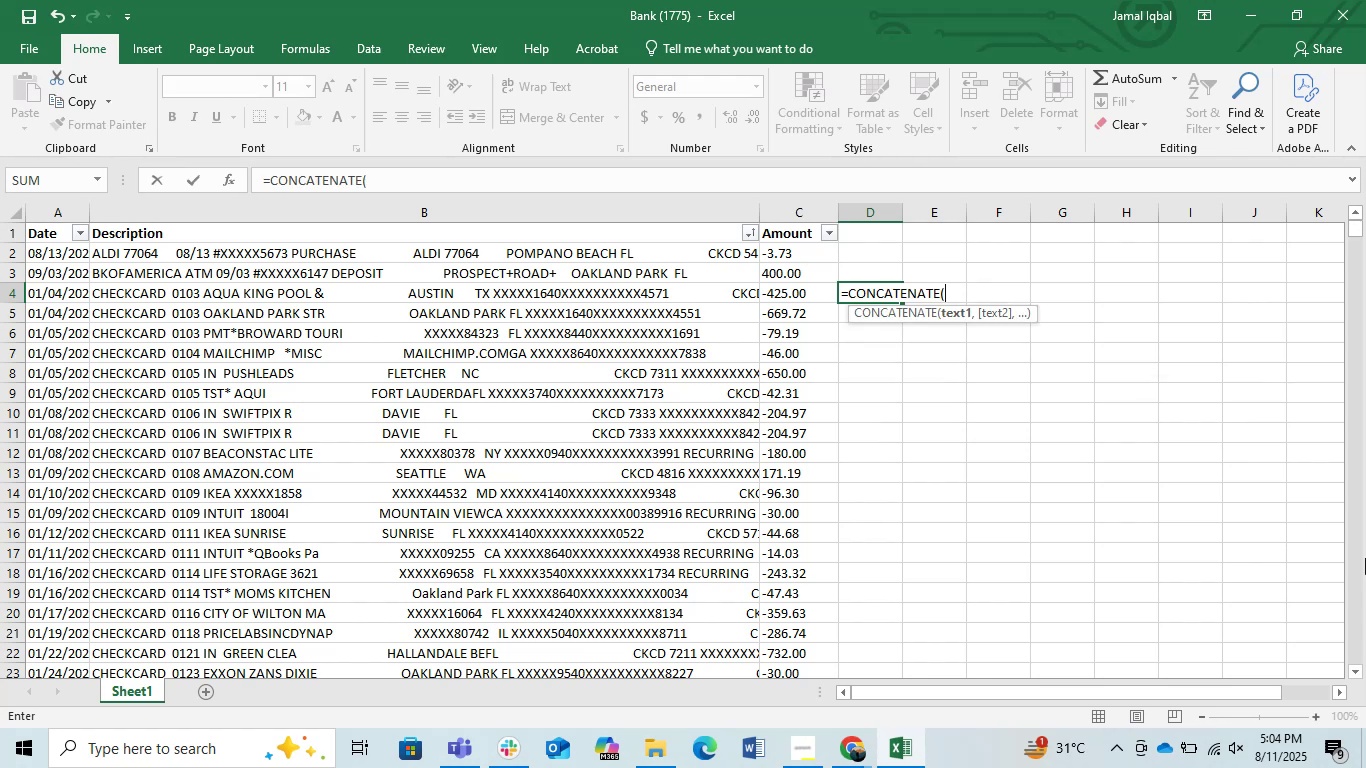 
key(ArrowLeft)
 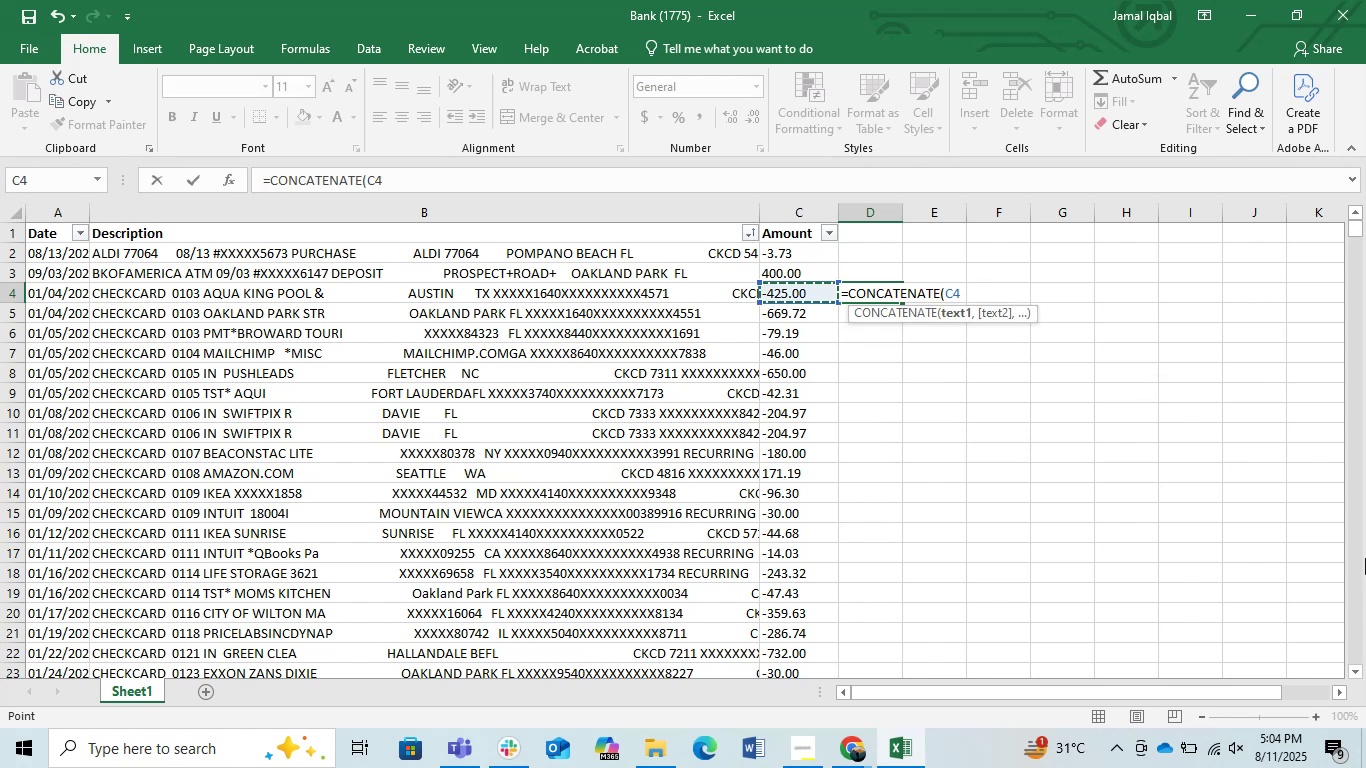 
key(ArrowLeft)
 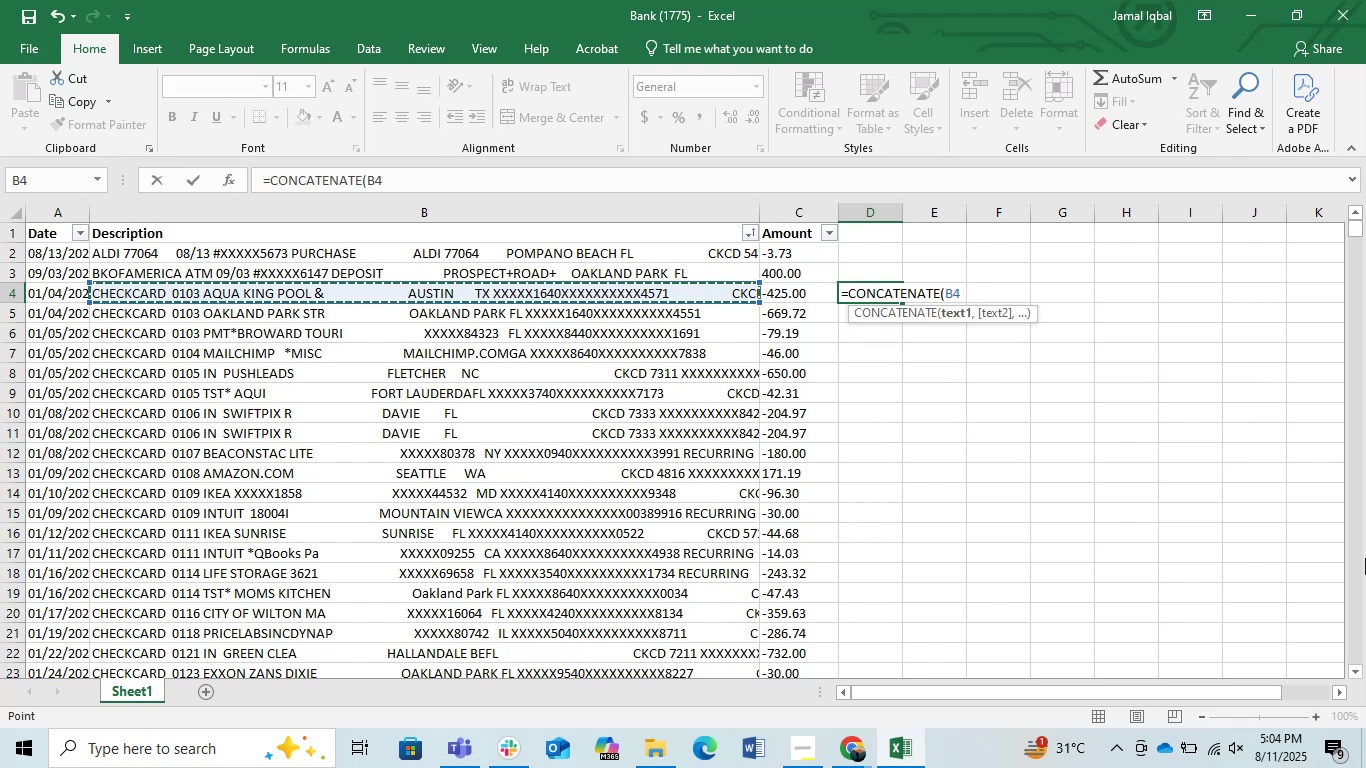 
key(Comma)
 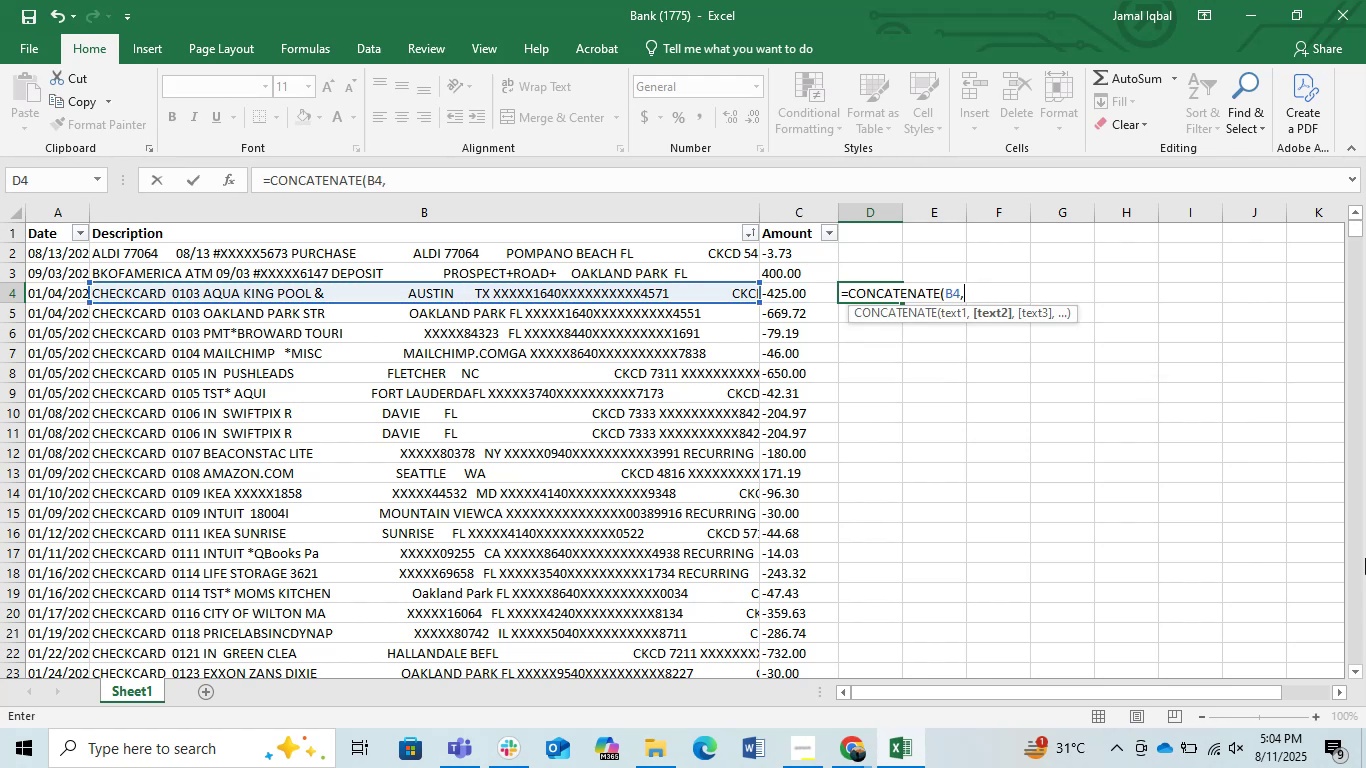 
key(Numpad1)
 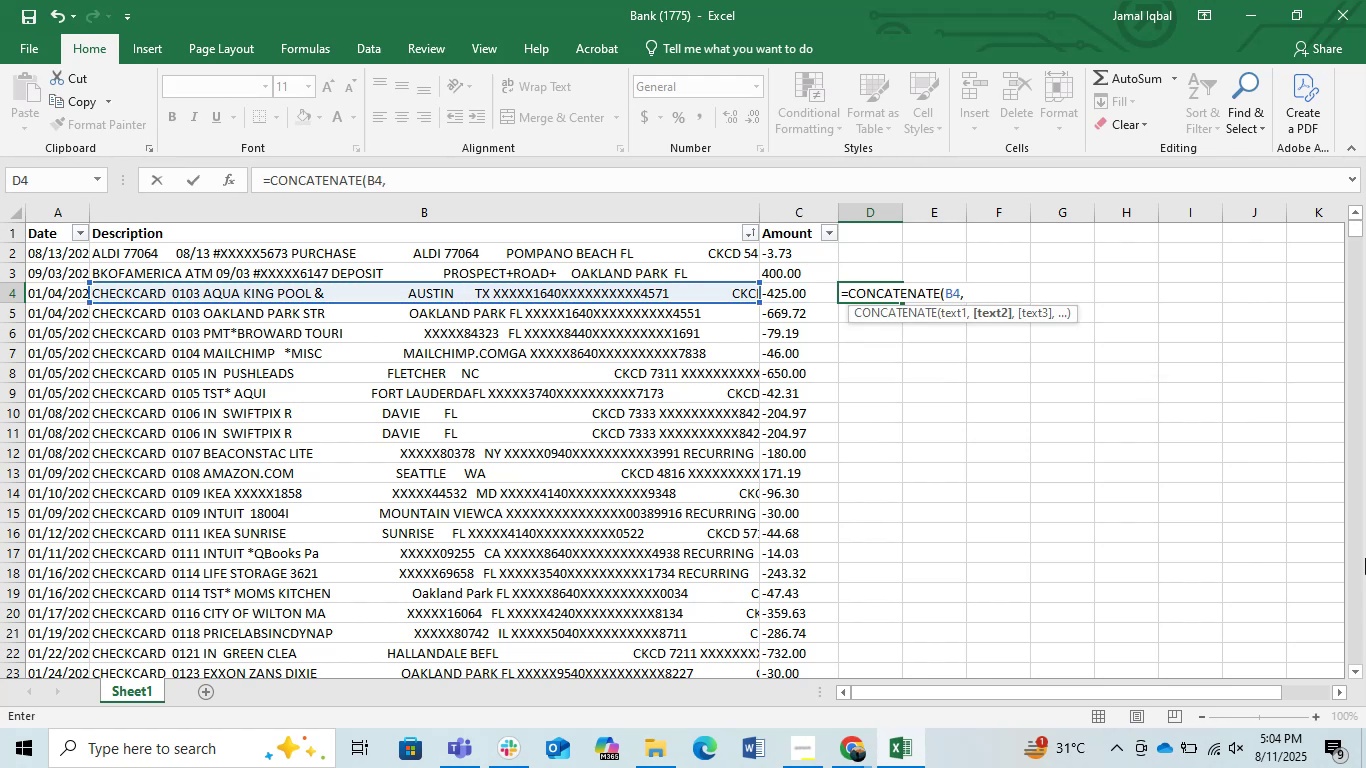 
key(Numpad5)
 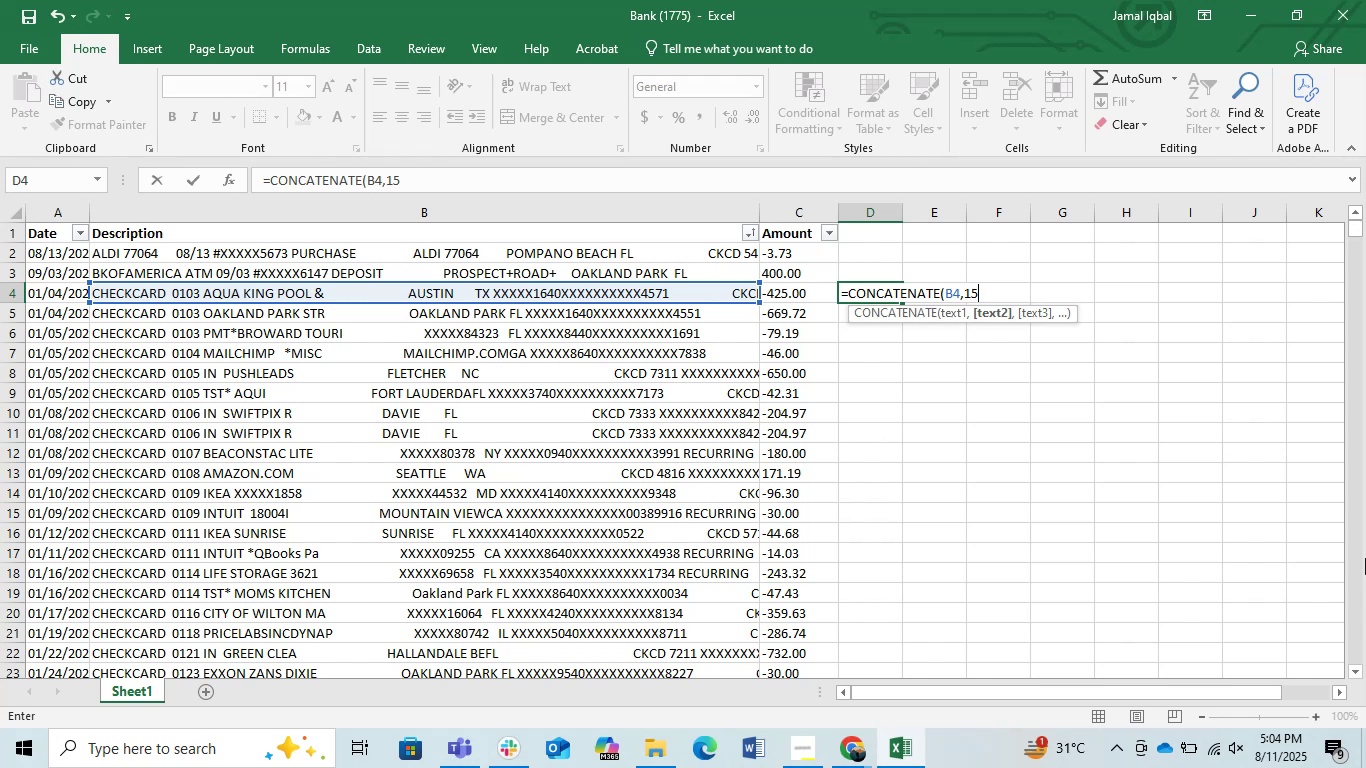 
key(ArrowLeft)
 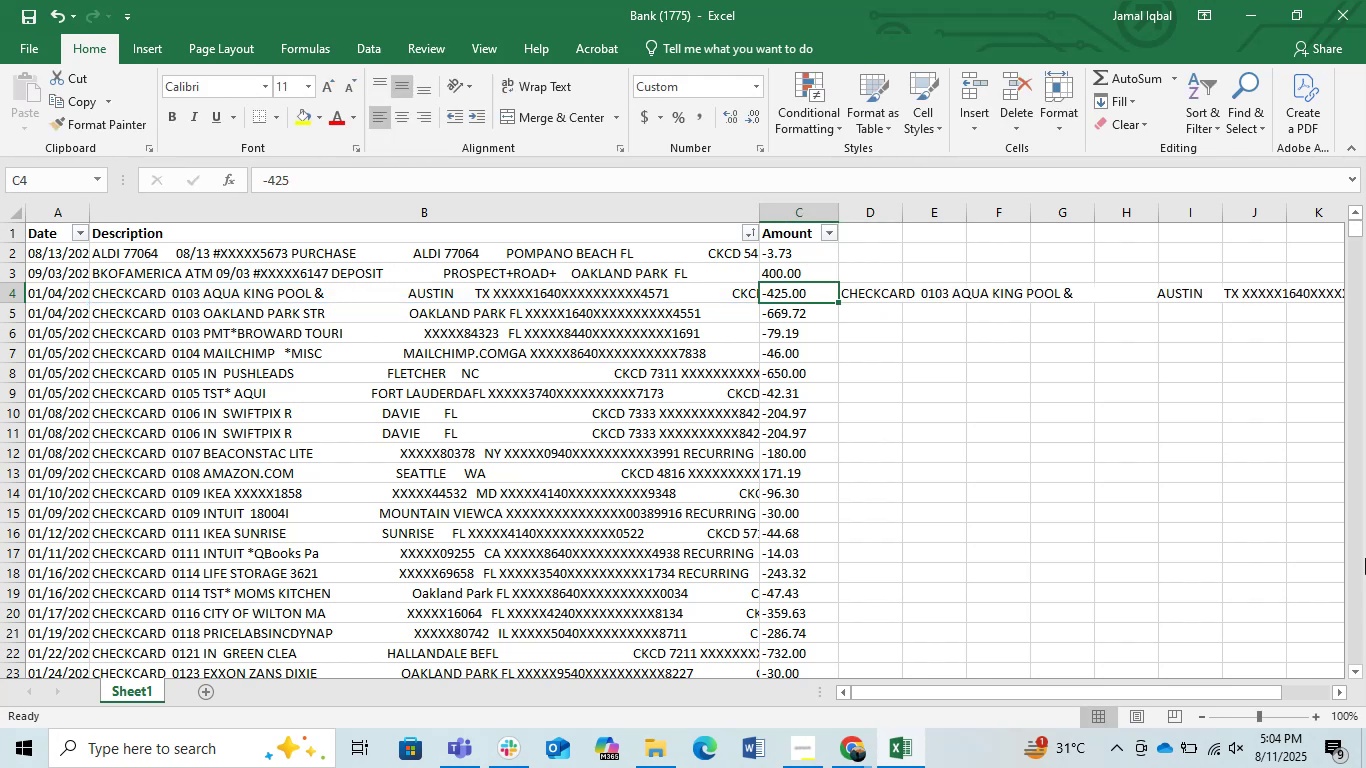 
key(ArrowLeft)
 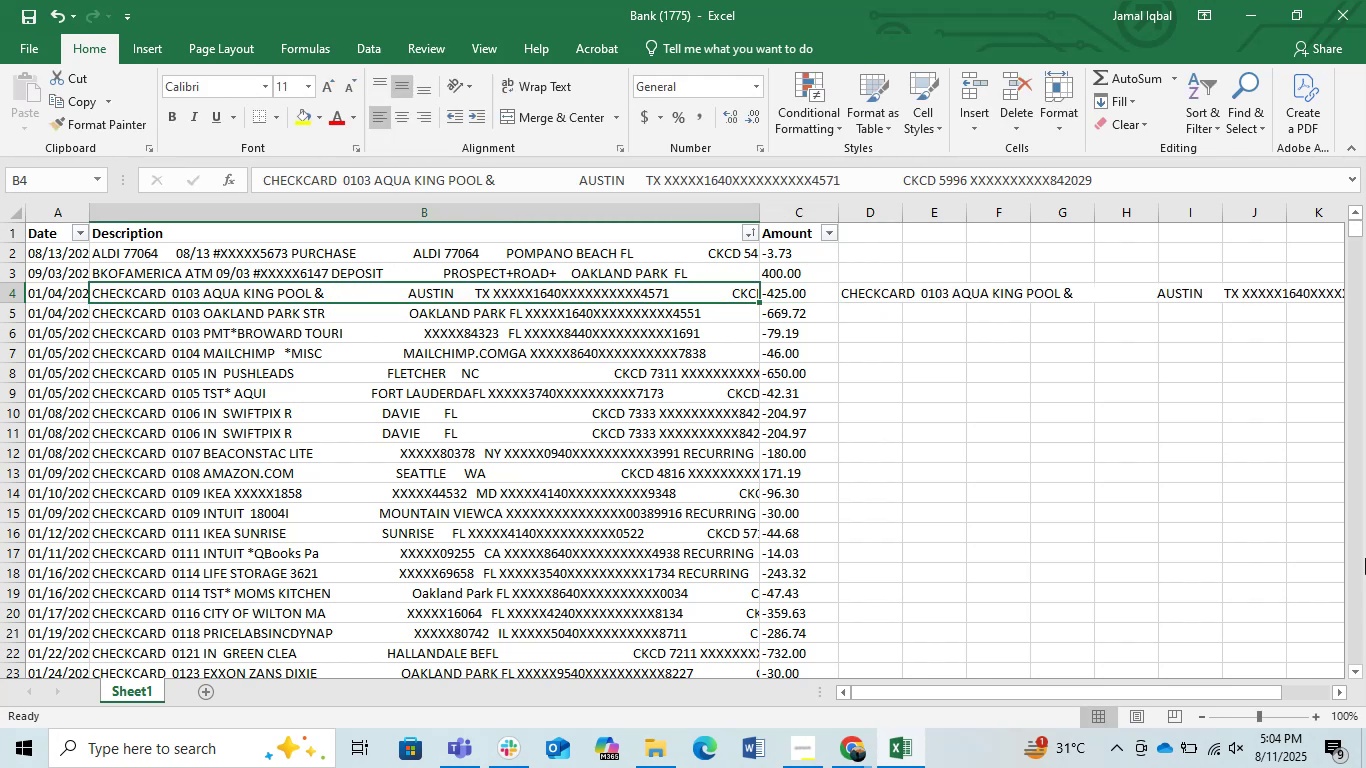 
key(ArrowRight)
 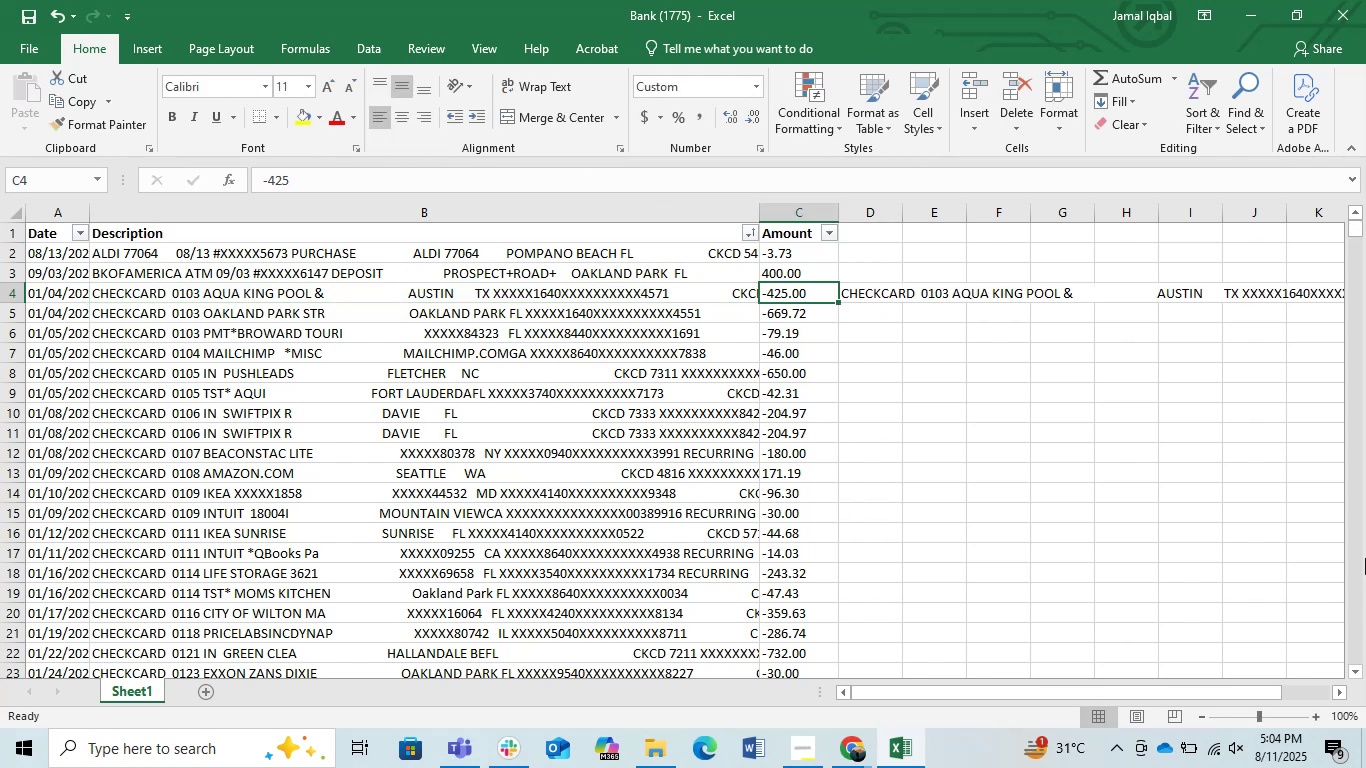 
key(ArrowRight)
 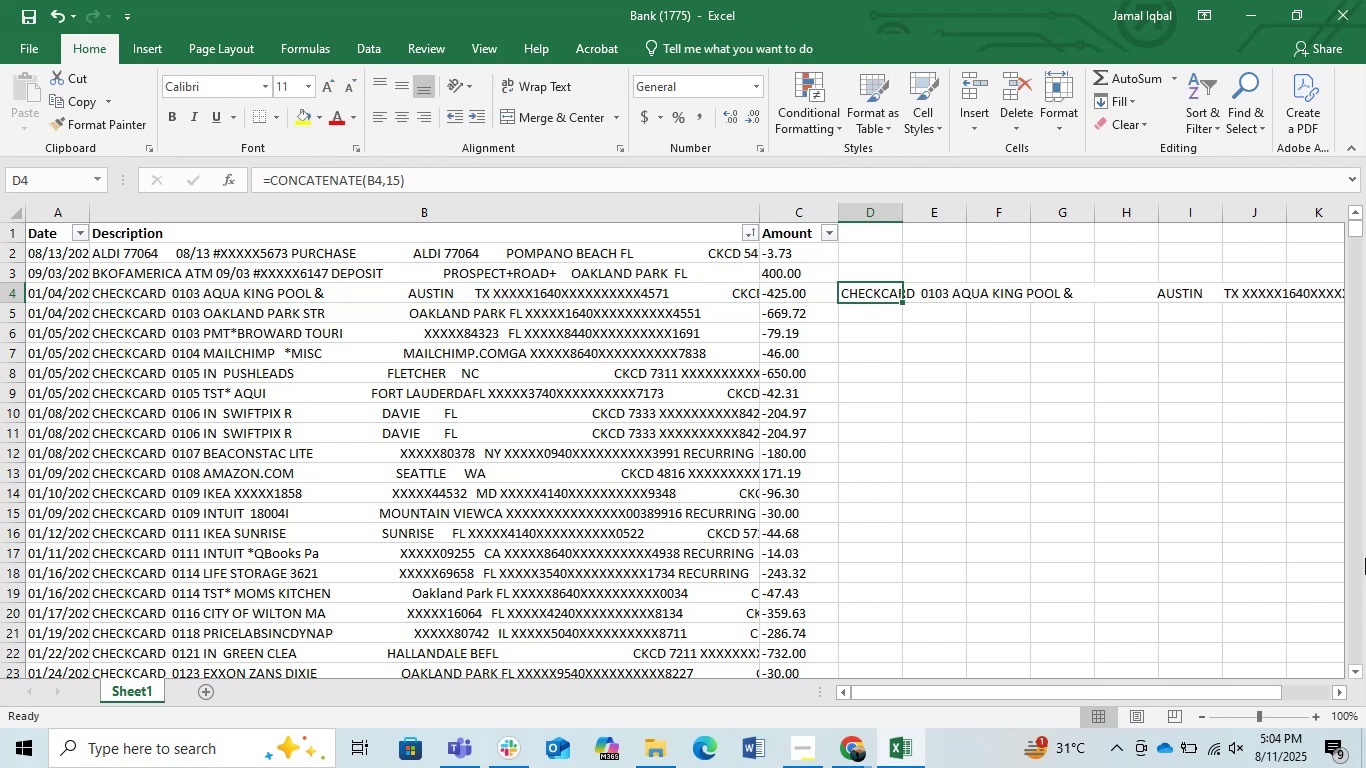 
key(F2)
 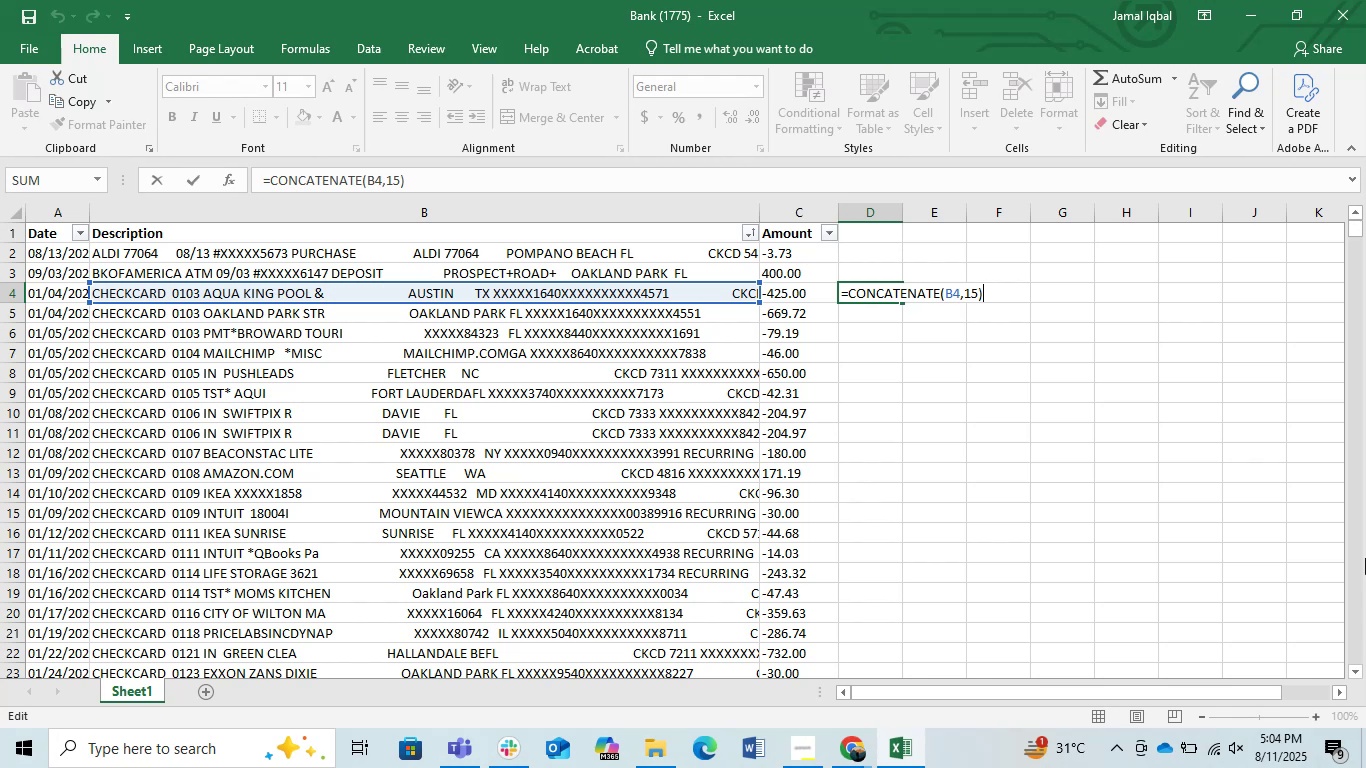 
wait(10.56)
 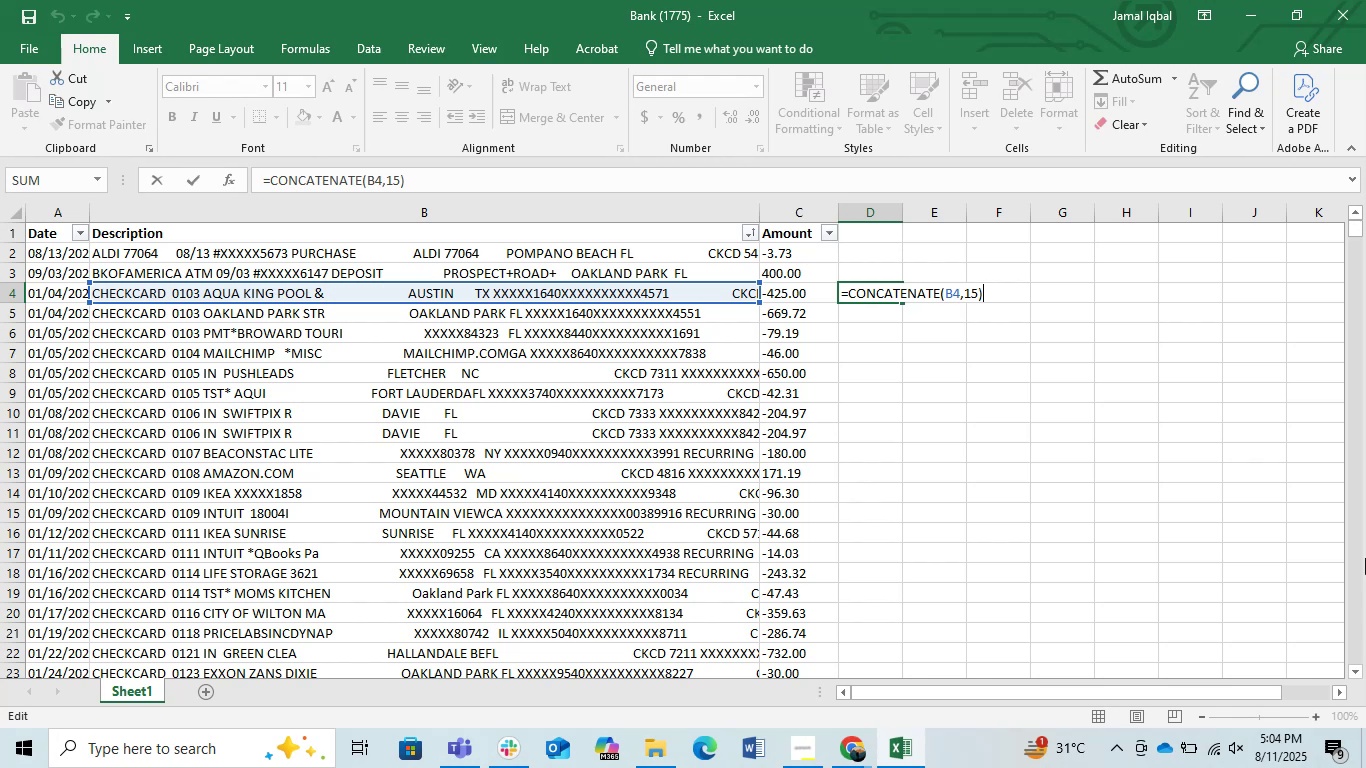 
key(ArrowLeft)
 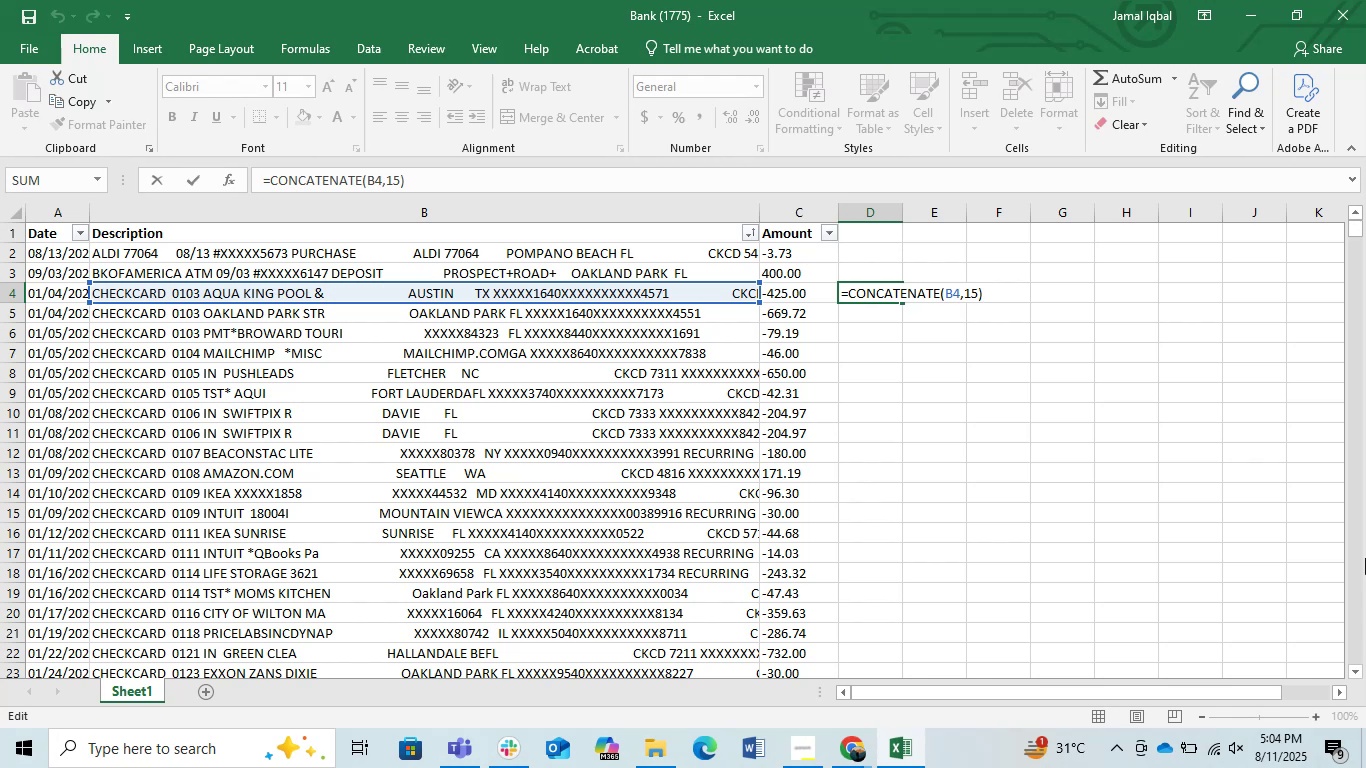 
key(F2)
 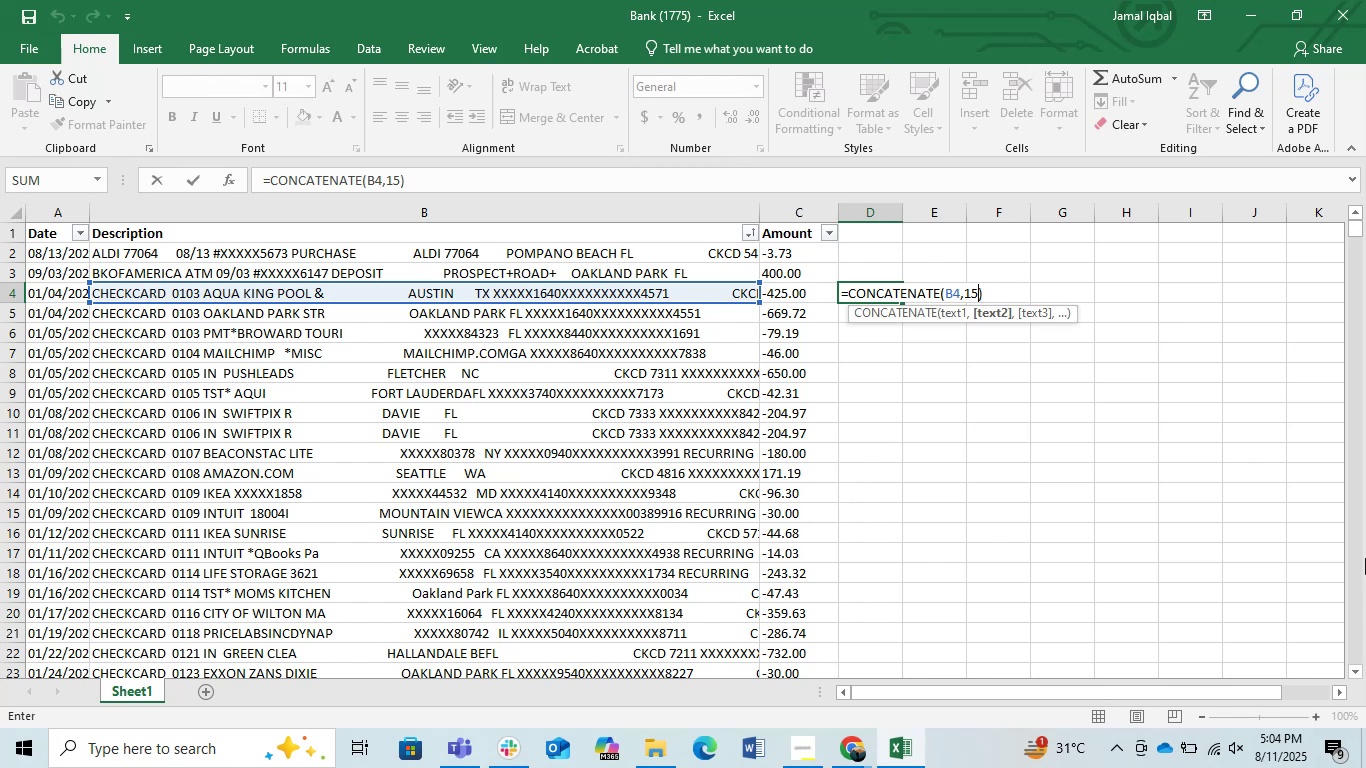 
key(Comma)
 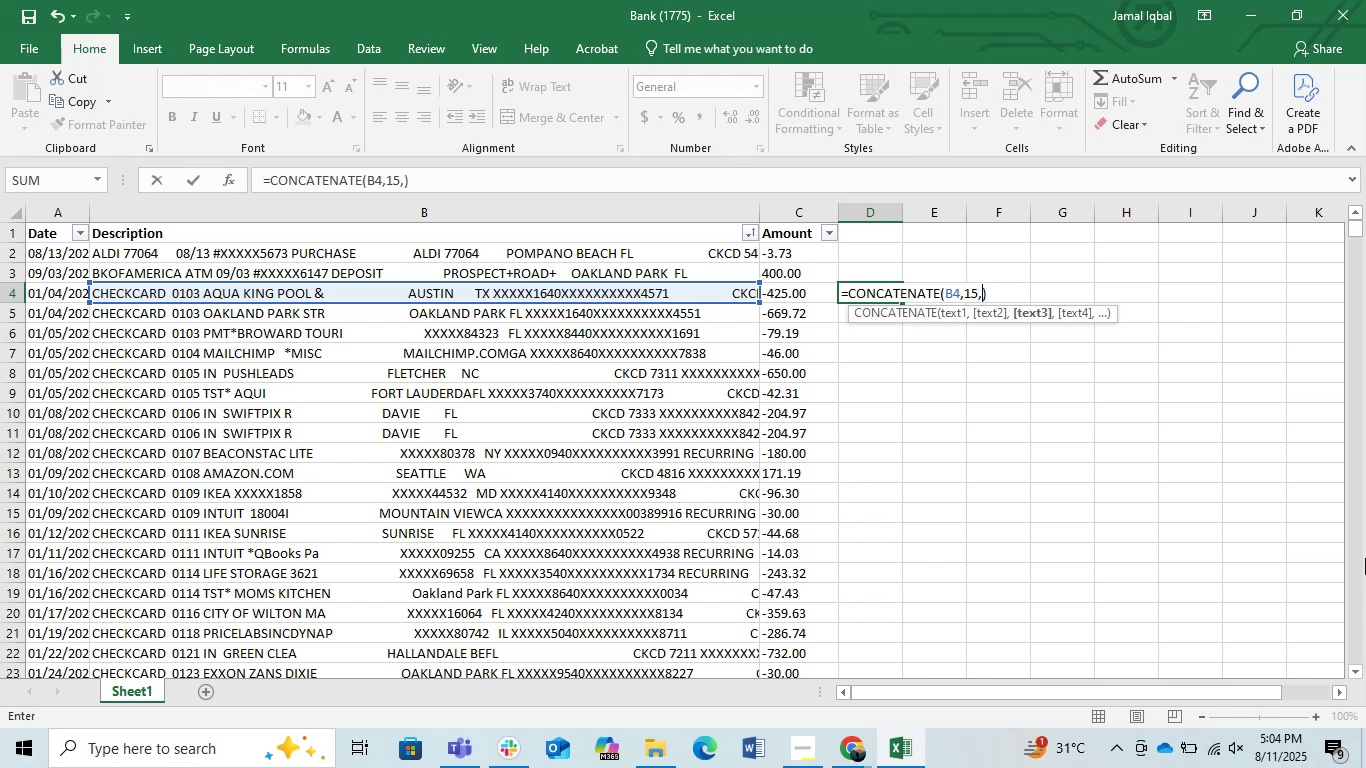 
key(Numpad5)
 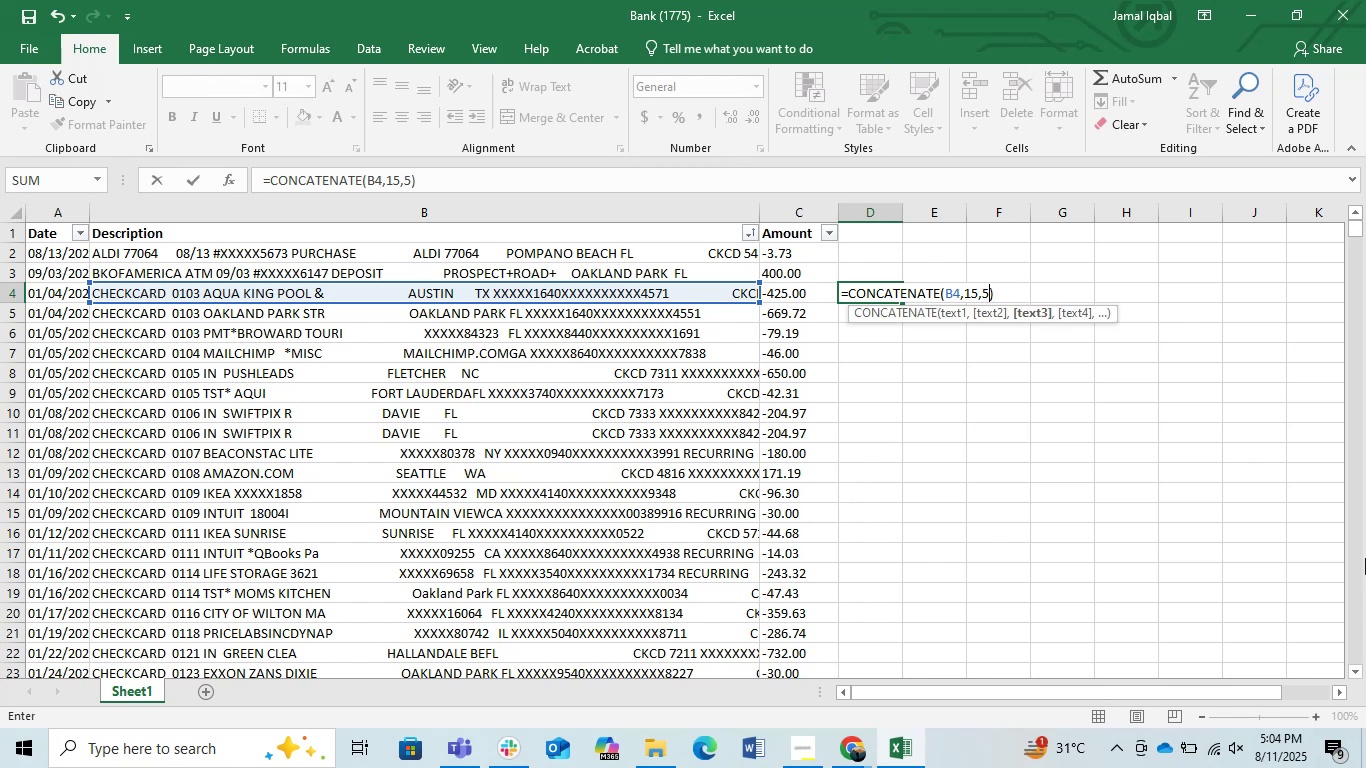 
key(Numpad0)
 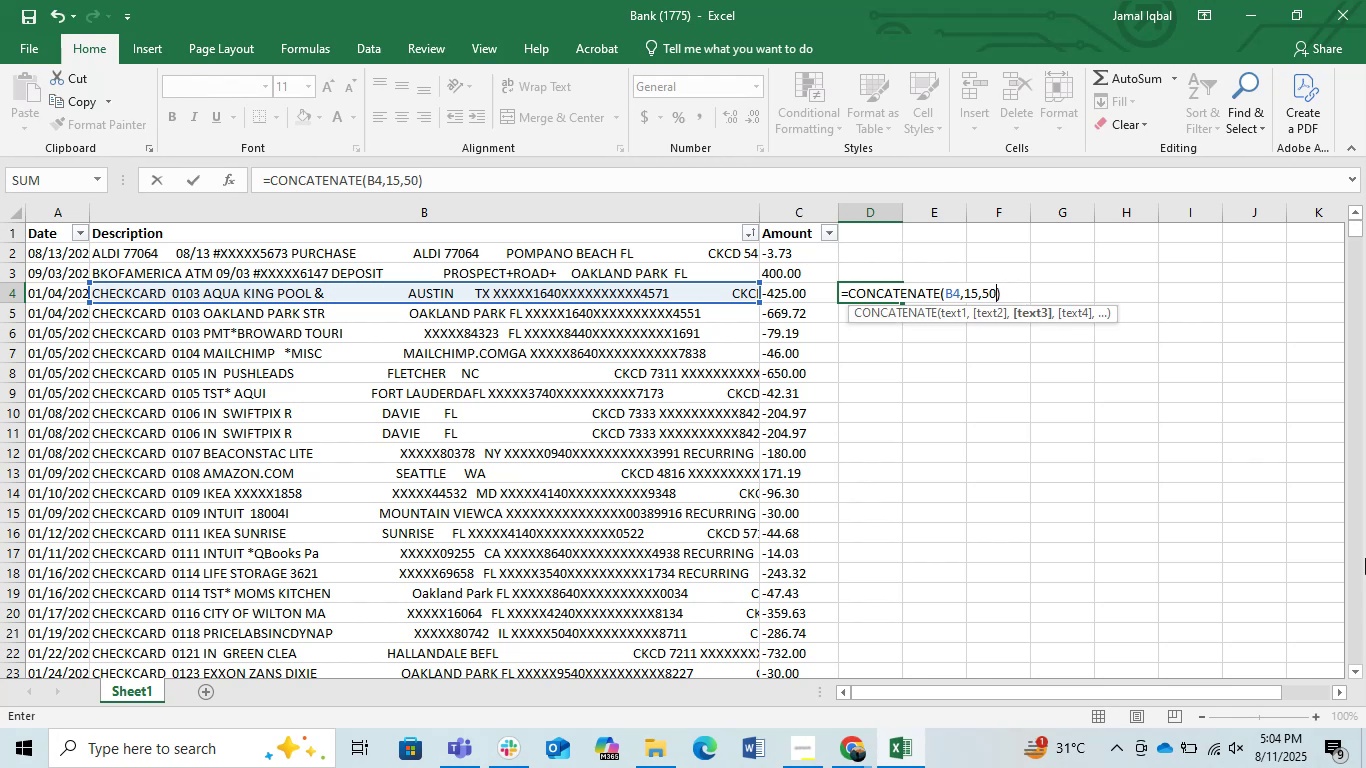 
key(Numpad0)
 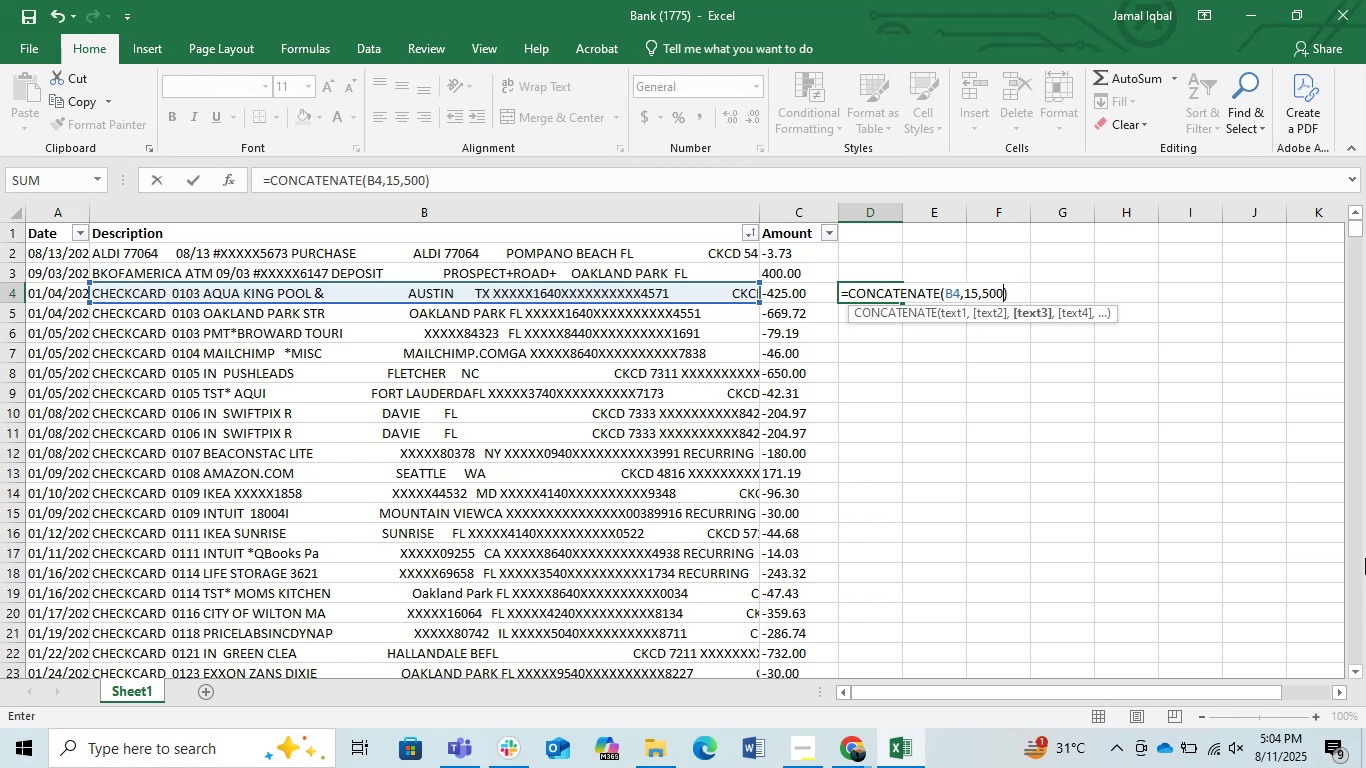 
key(Numpad0)
 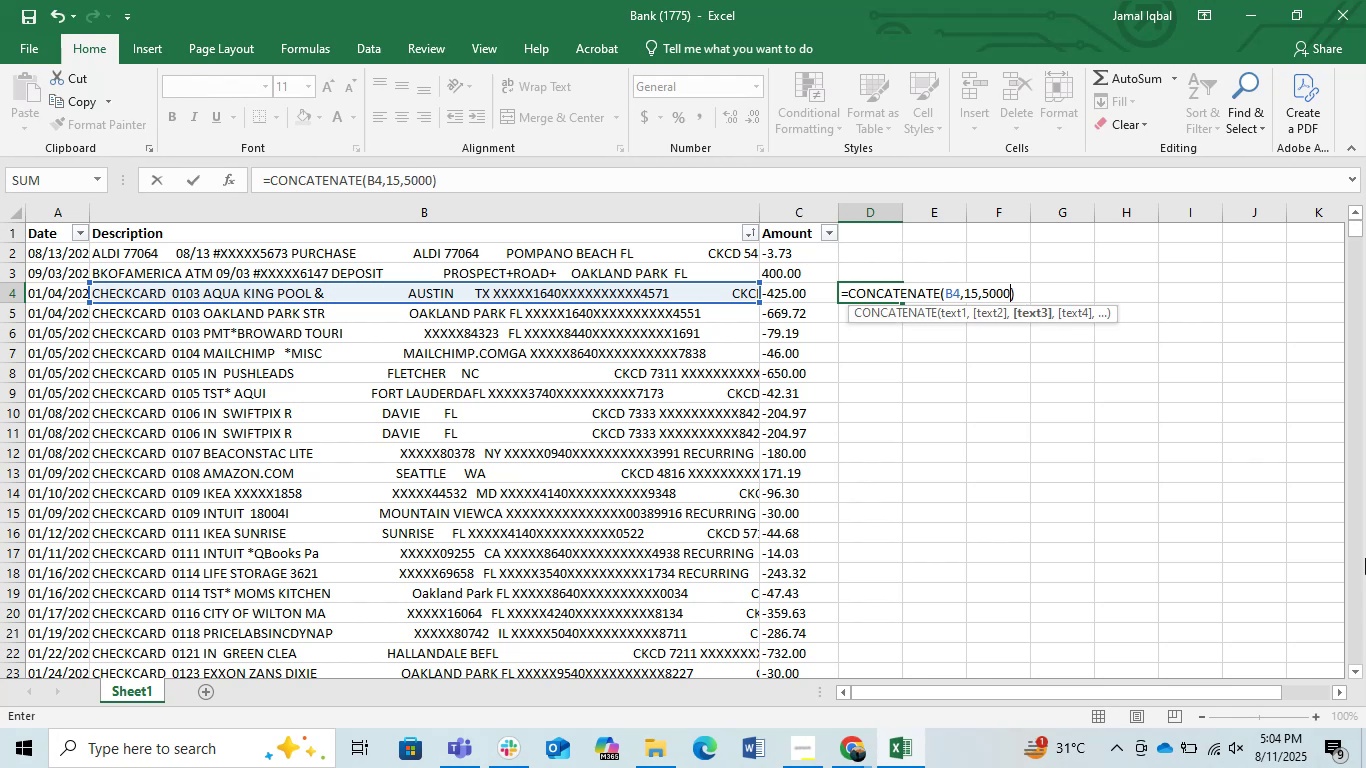 
key(Enter)
 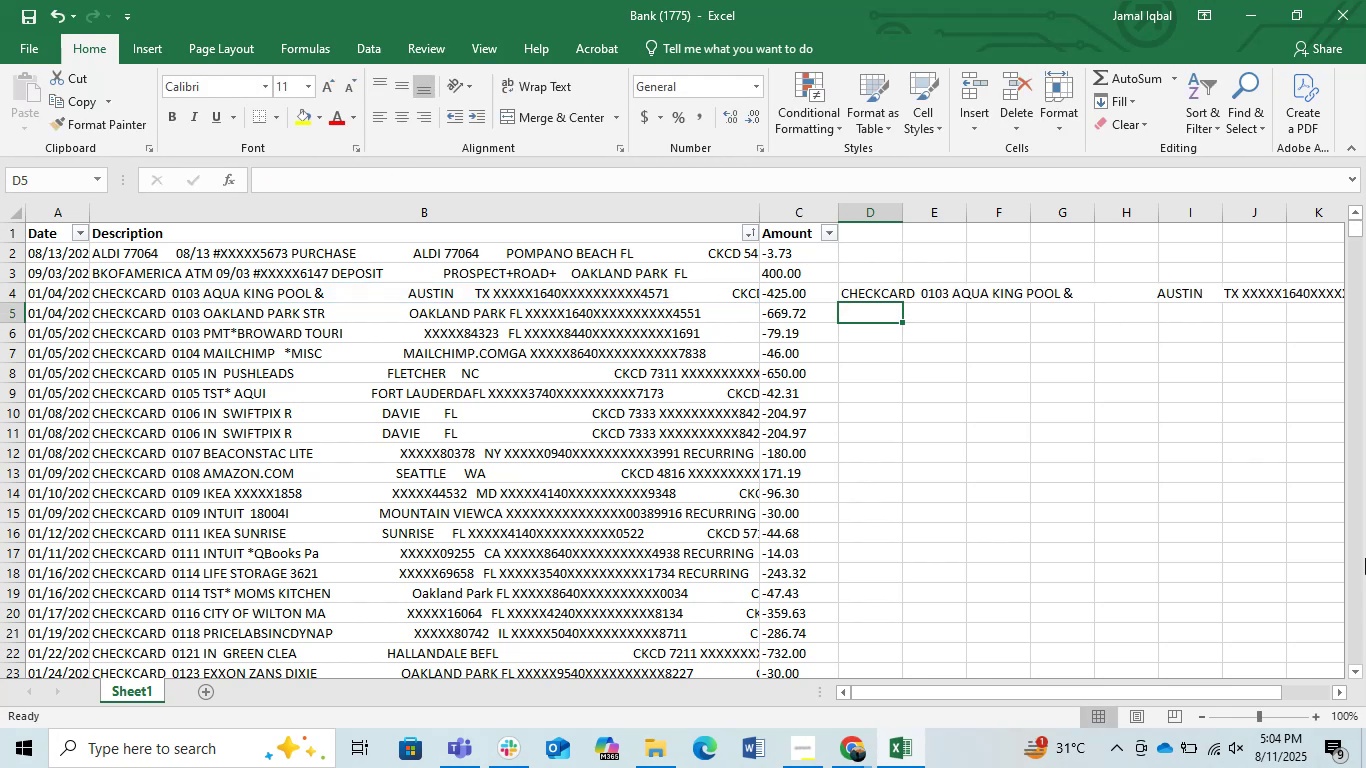 
key(ArrowUp)
 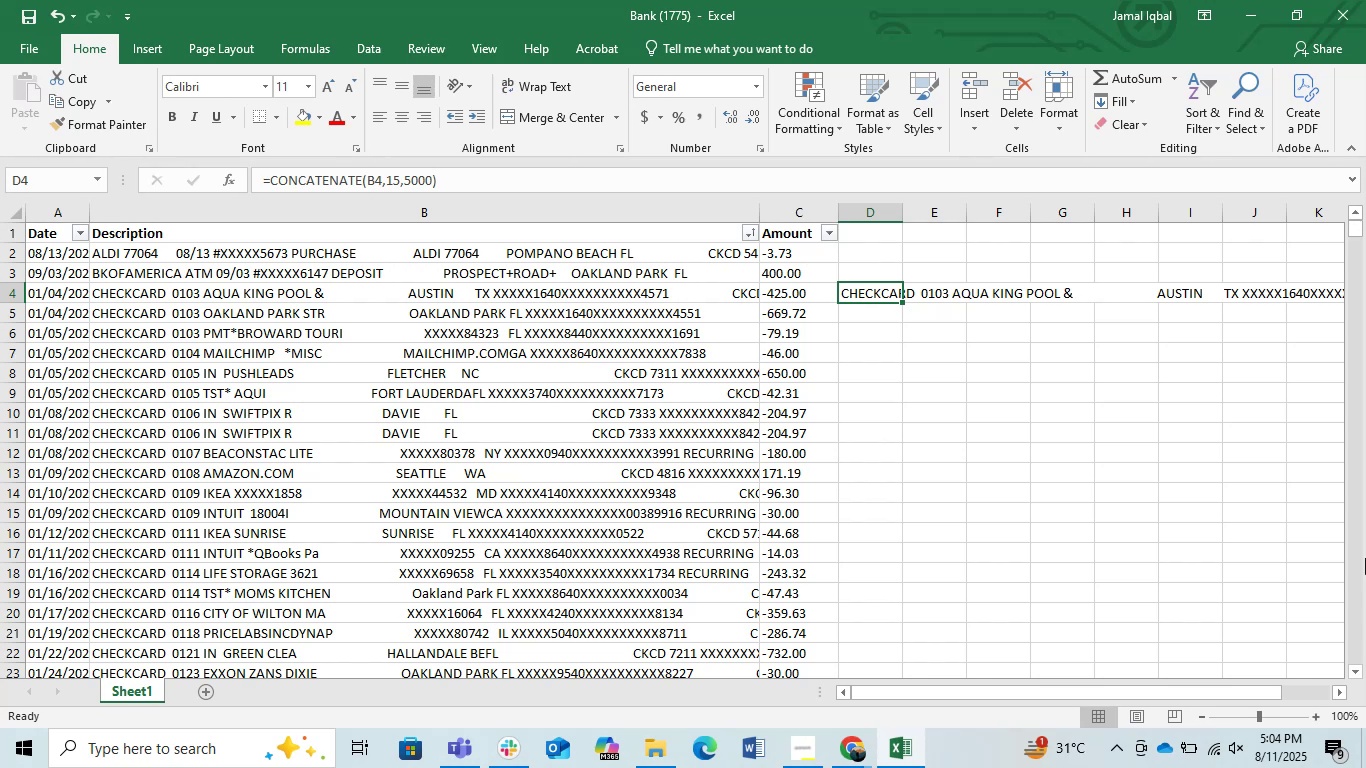 
key(ArrowDown)
 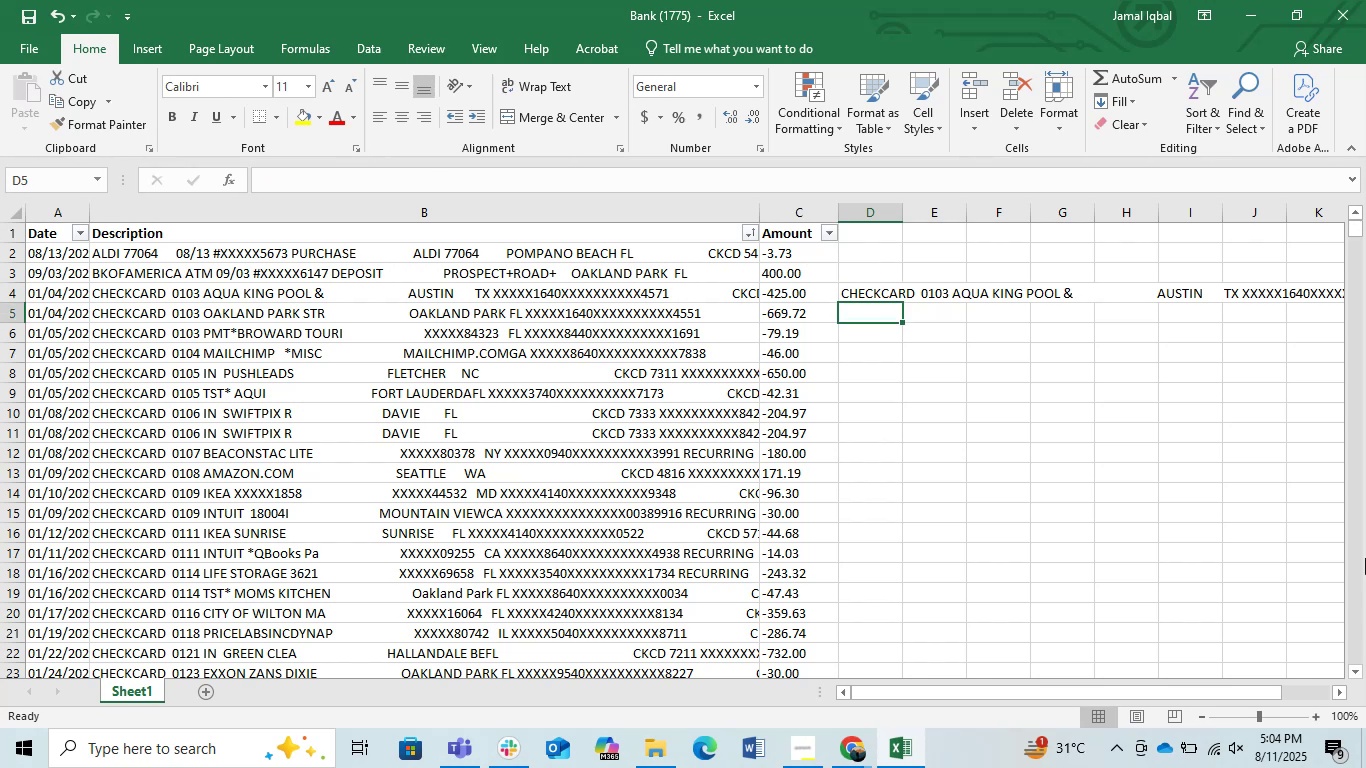 
key(ArrowUp)
 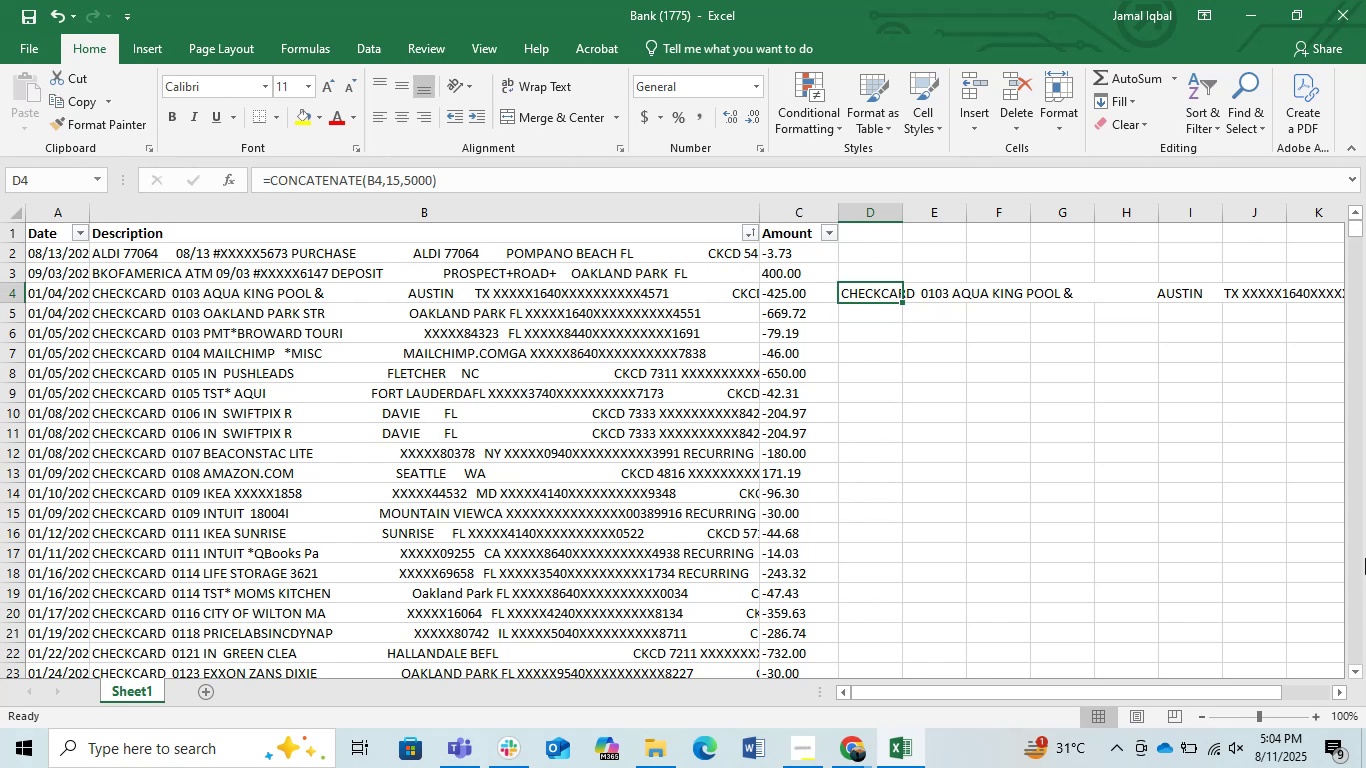 
key(ArrowRight)
 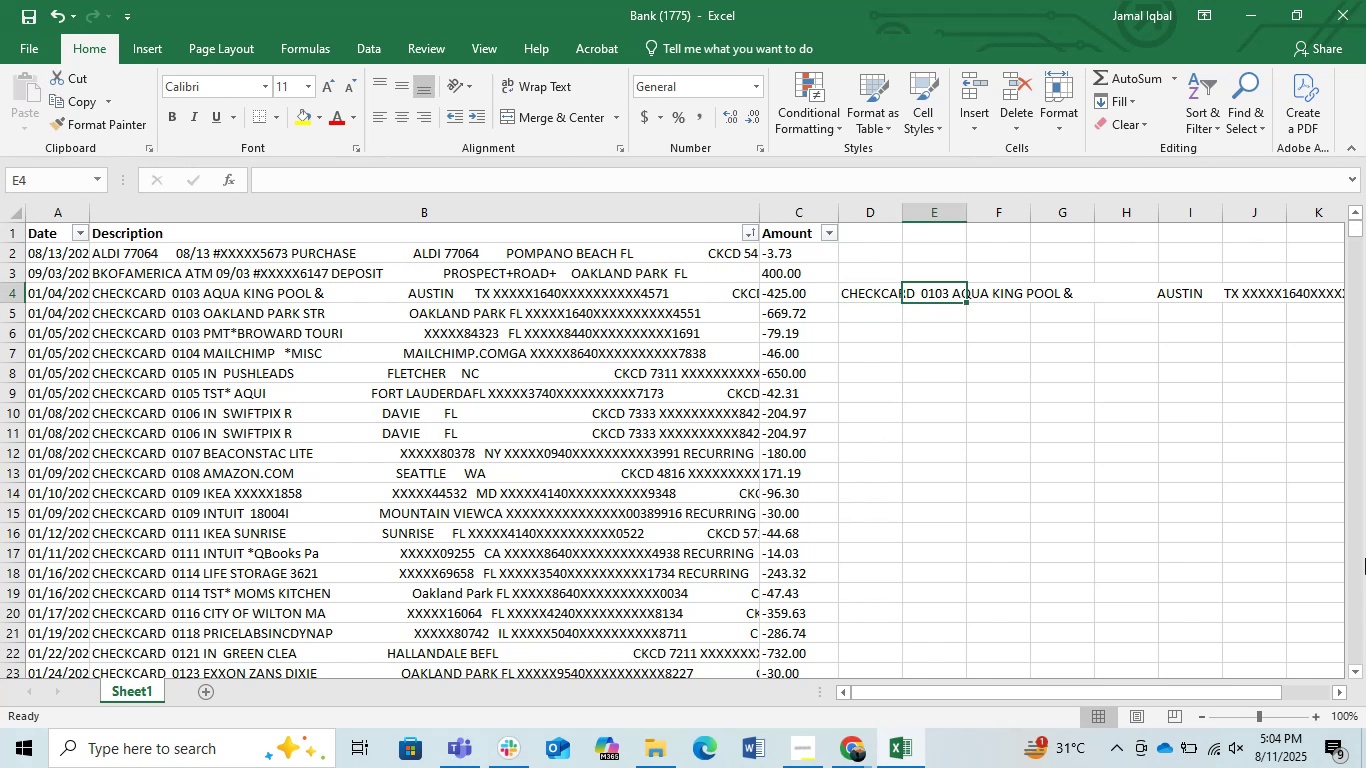 
key(ArrowLeft)
 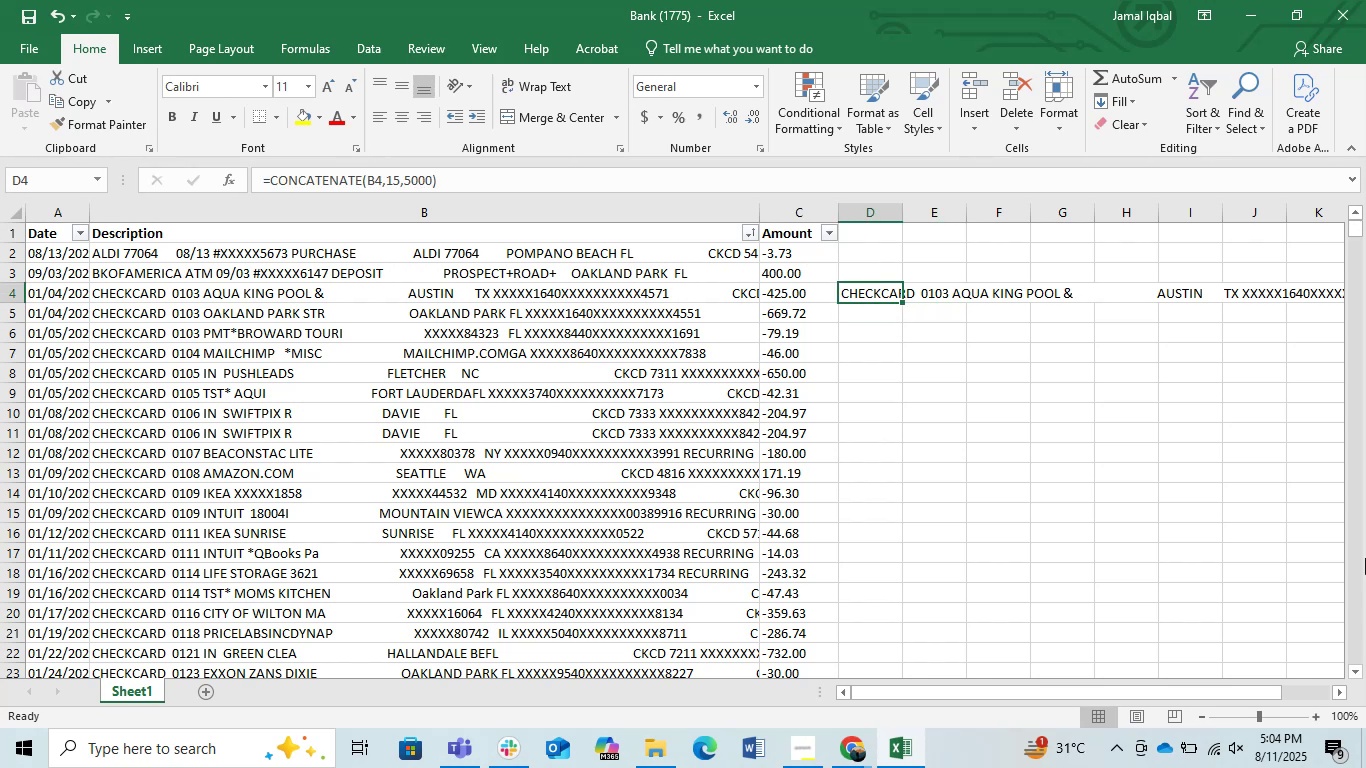 
key(Control+Y)
 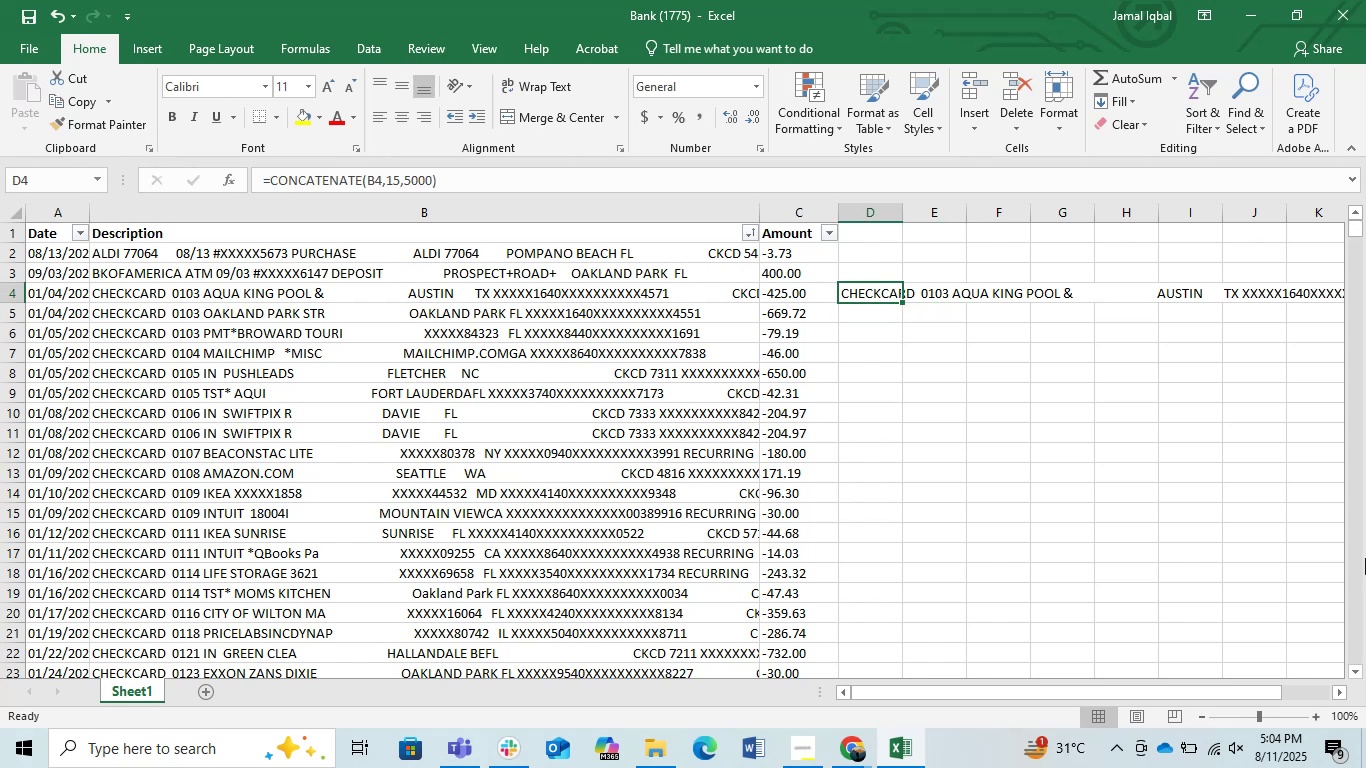 
key(Control+Y)
 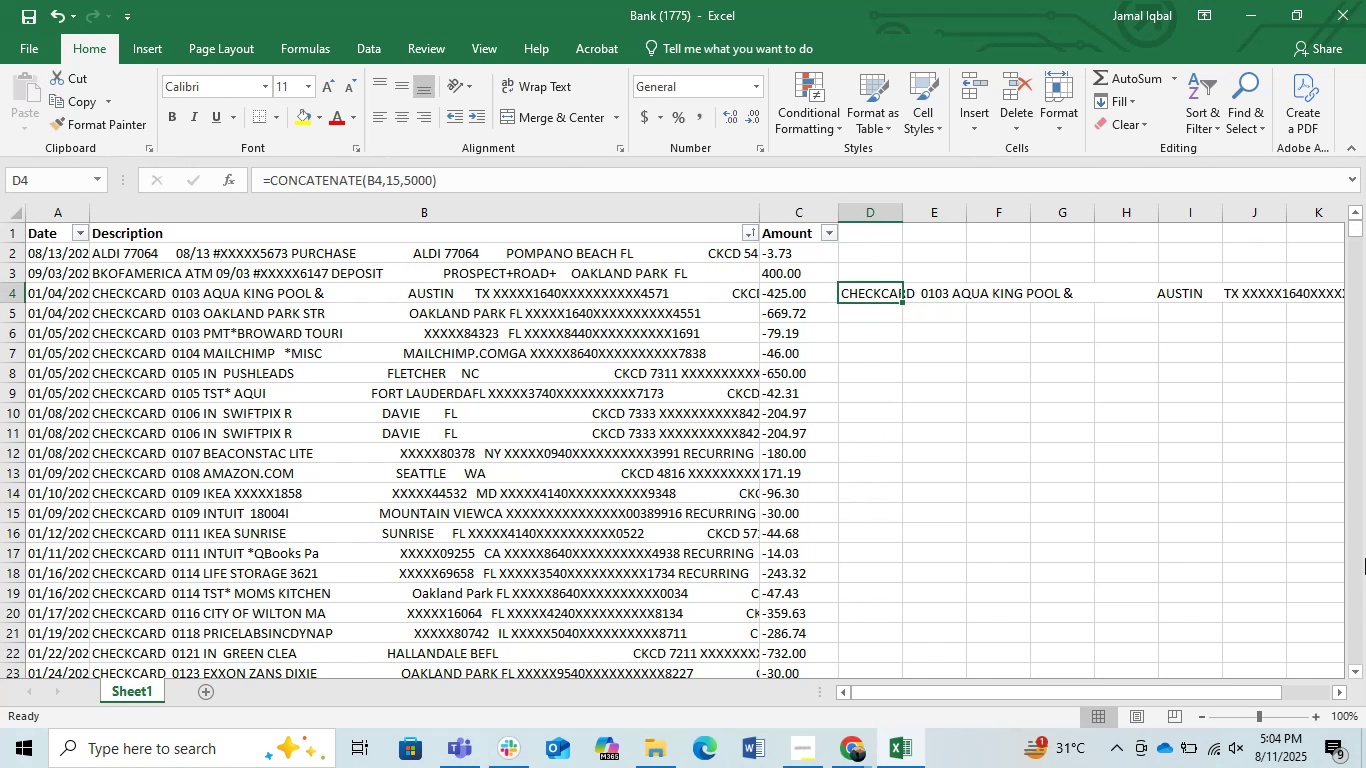 
key(Control+Y)
 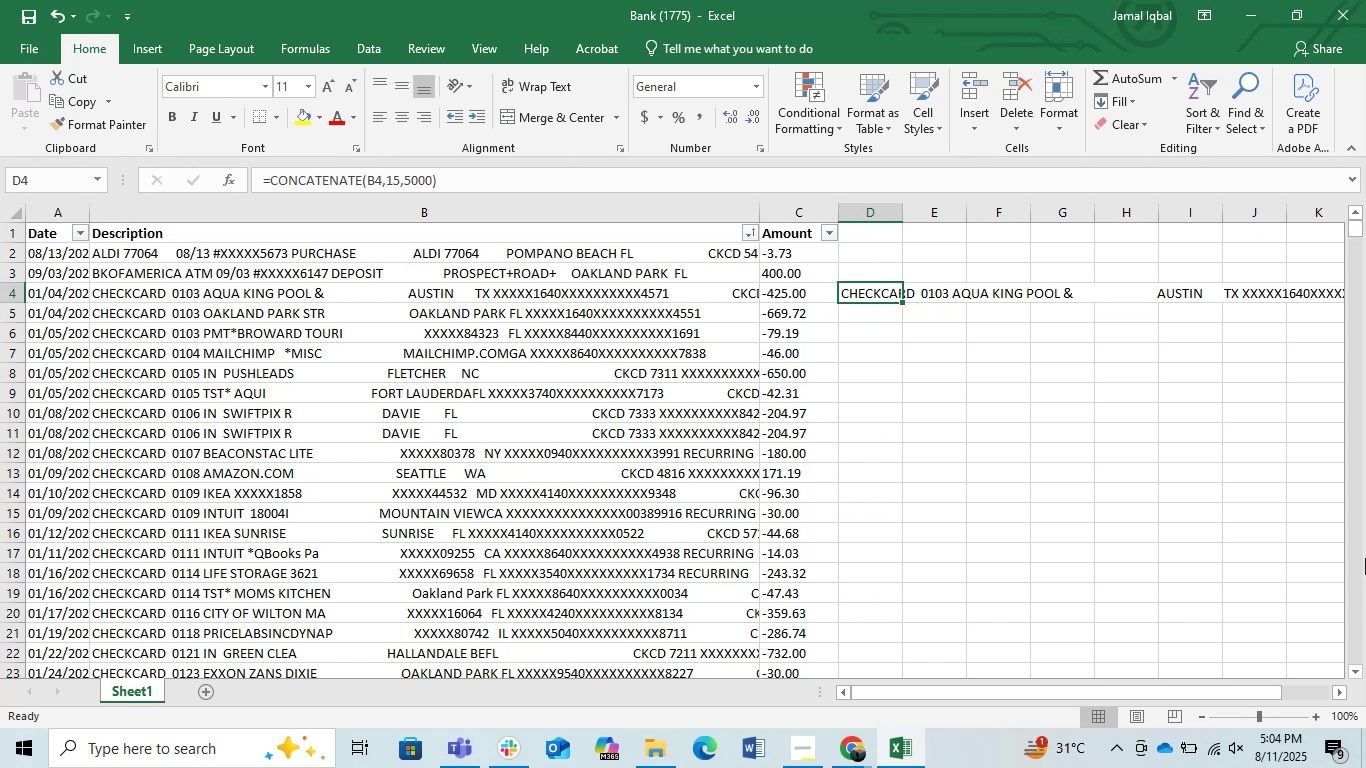 
key(Control+Y)
 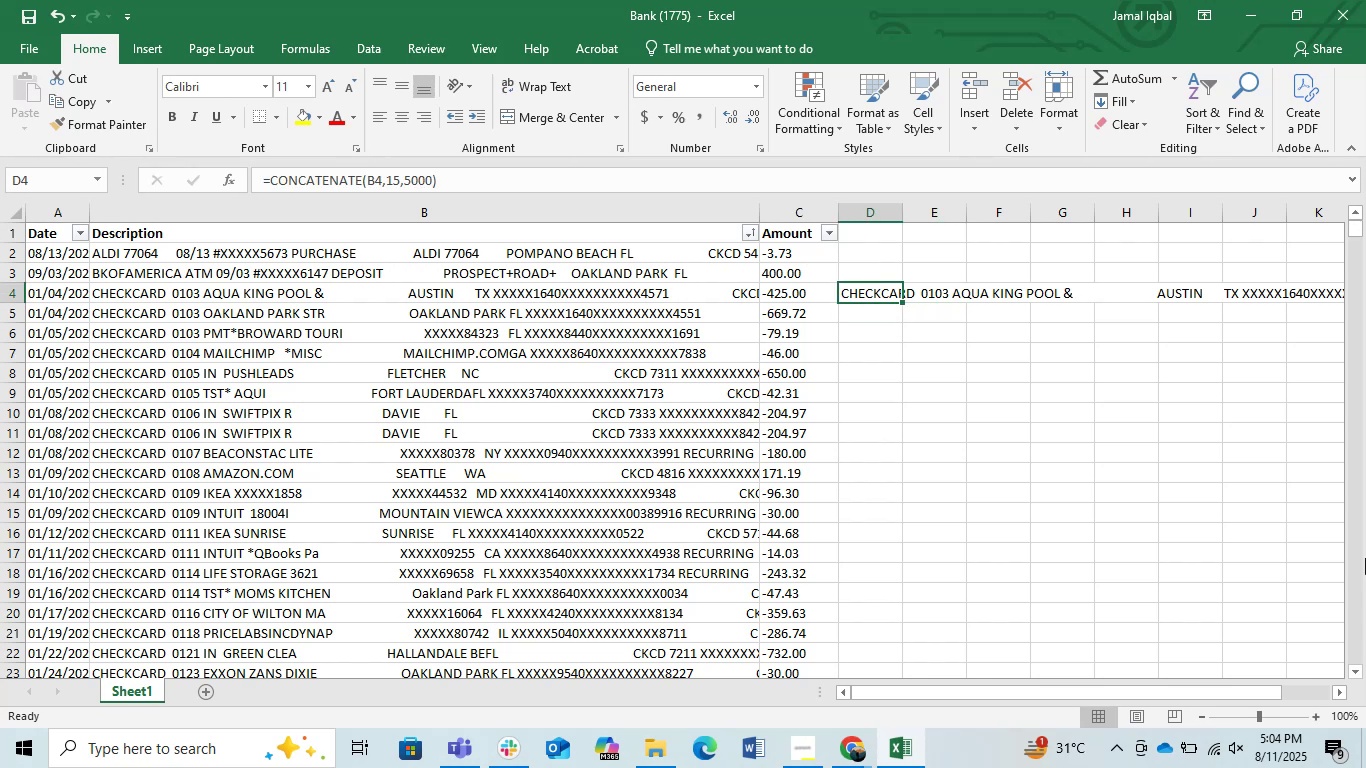 
key(Control+Y)
 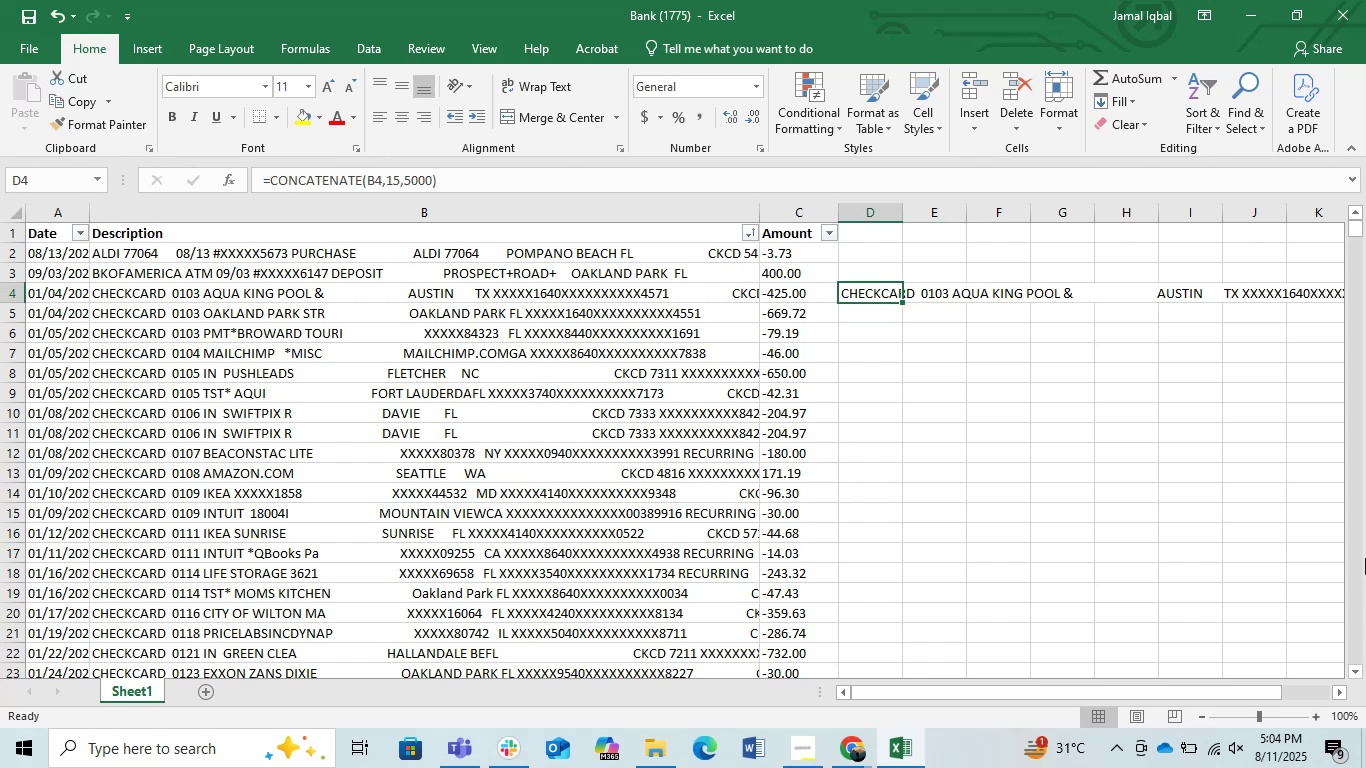 
key(Control+Y)
 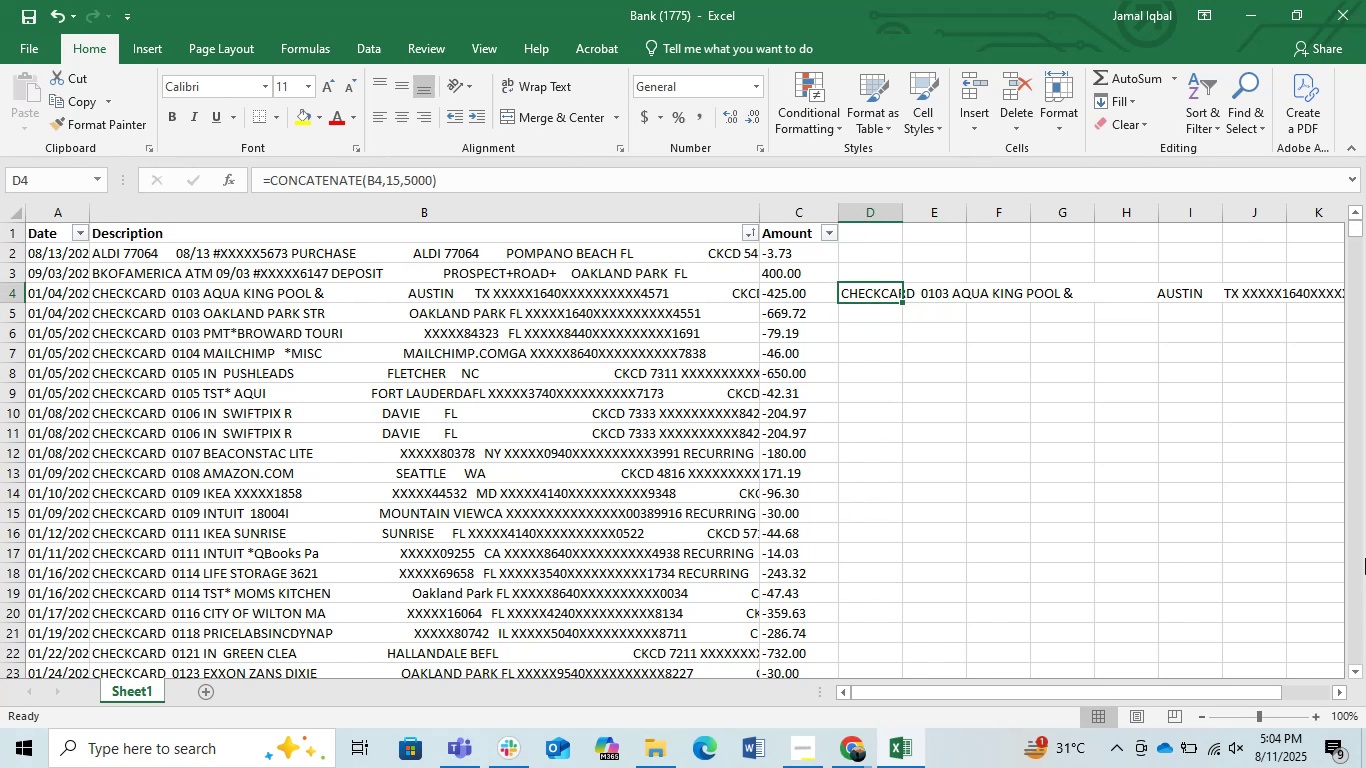 
key(Control+Y)
 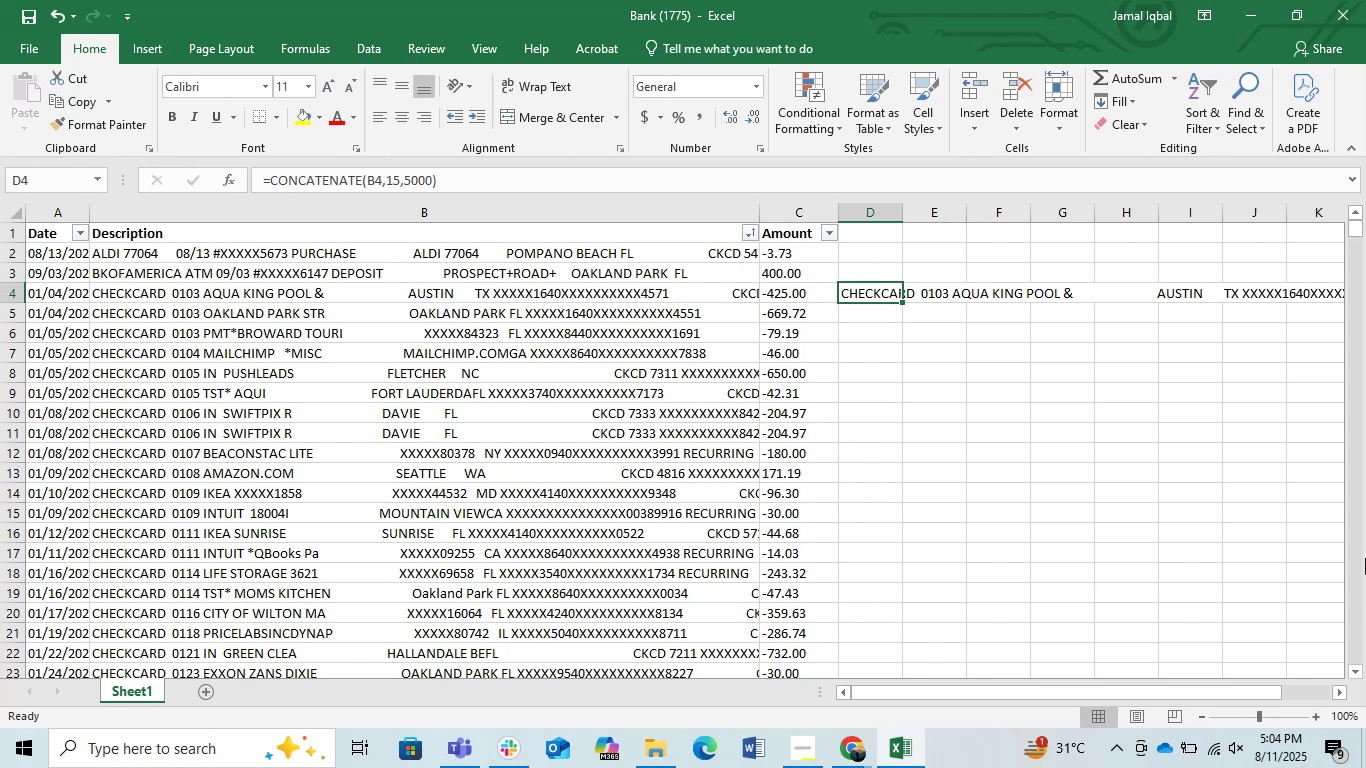 
key(Control+Y)
 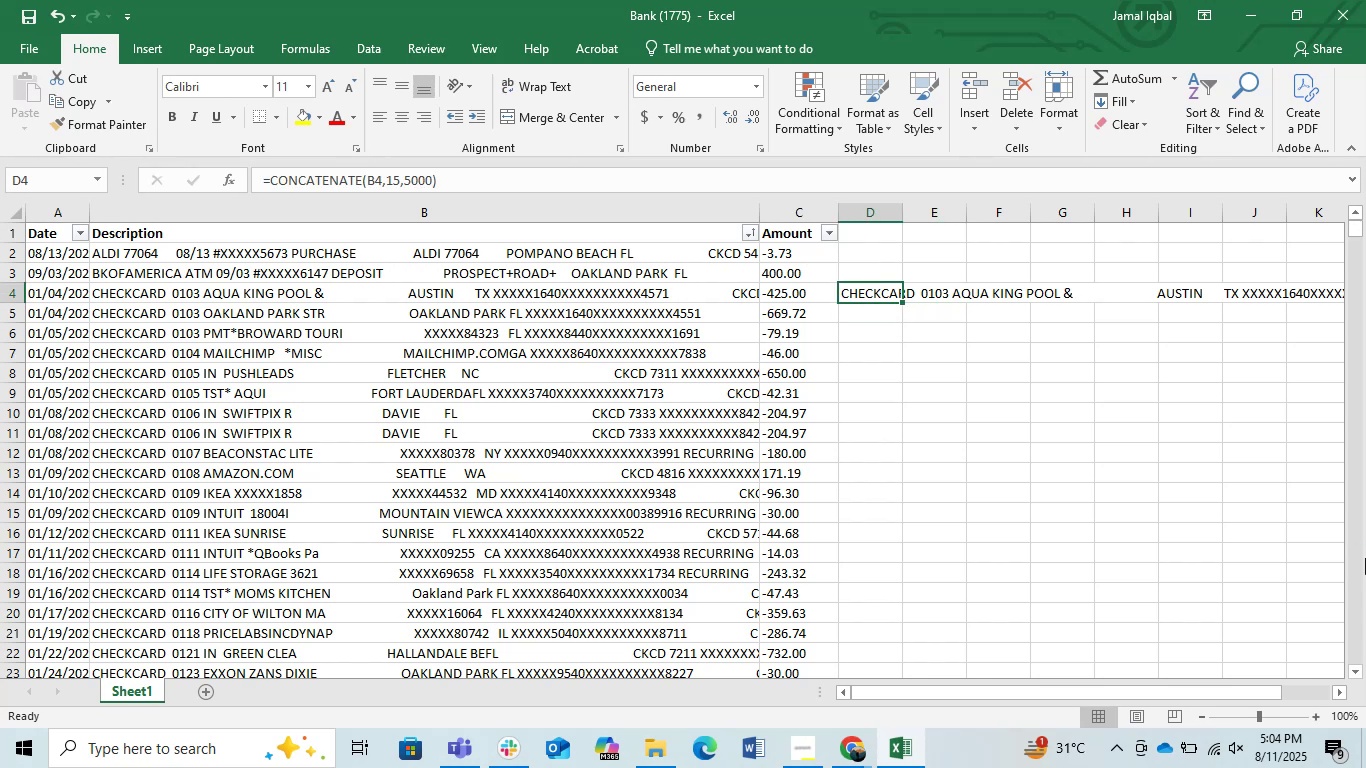 
key(Control+Y)
 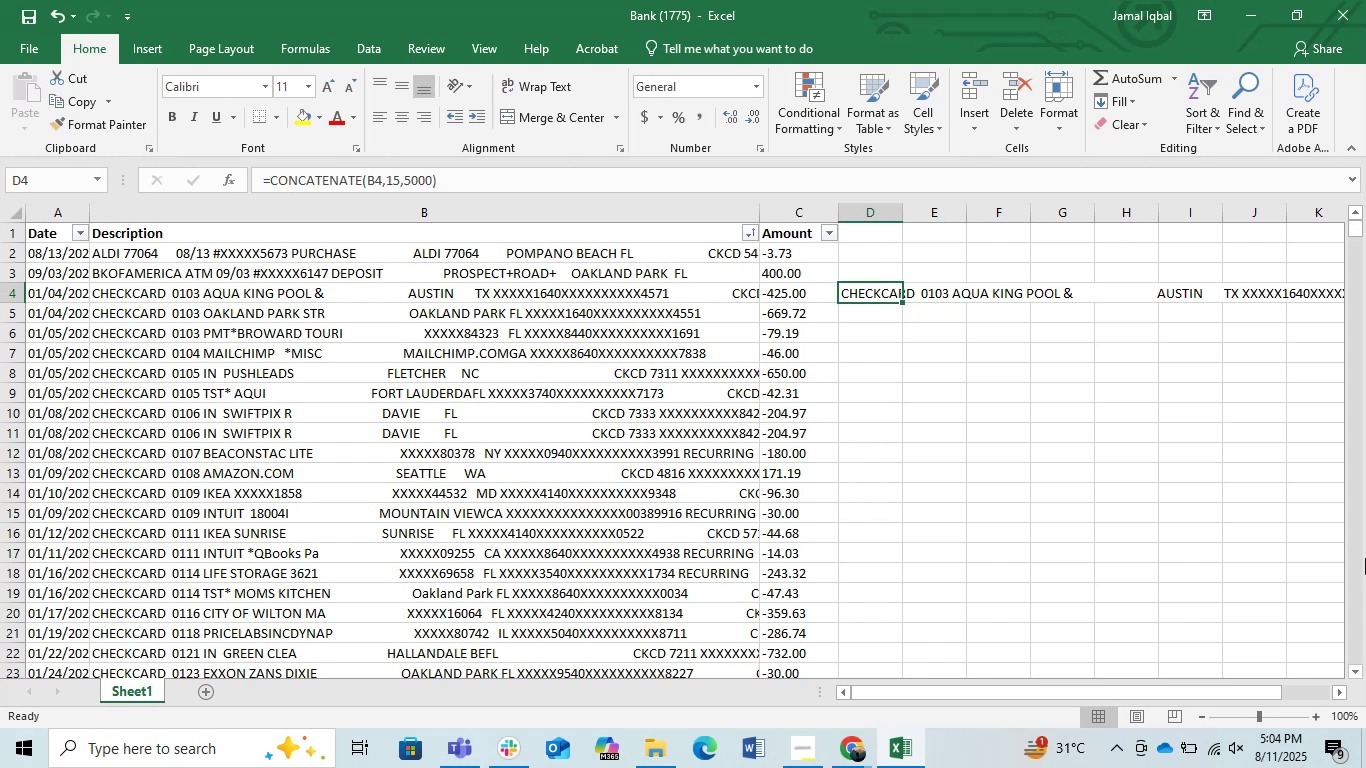 
key(Control+Y)
 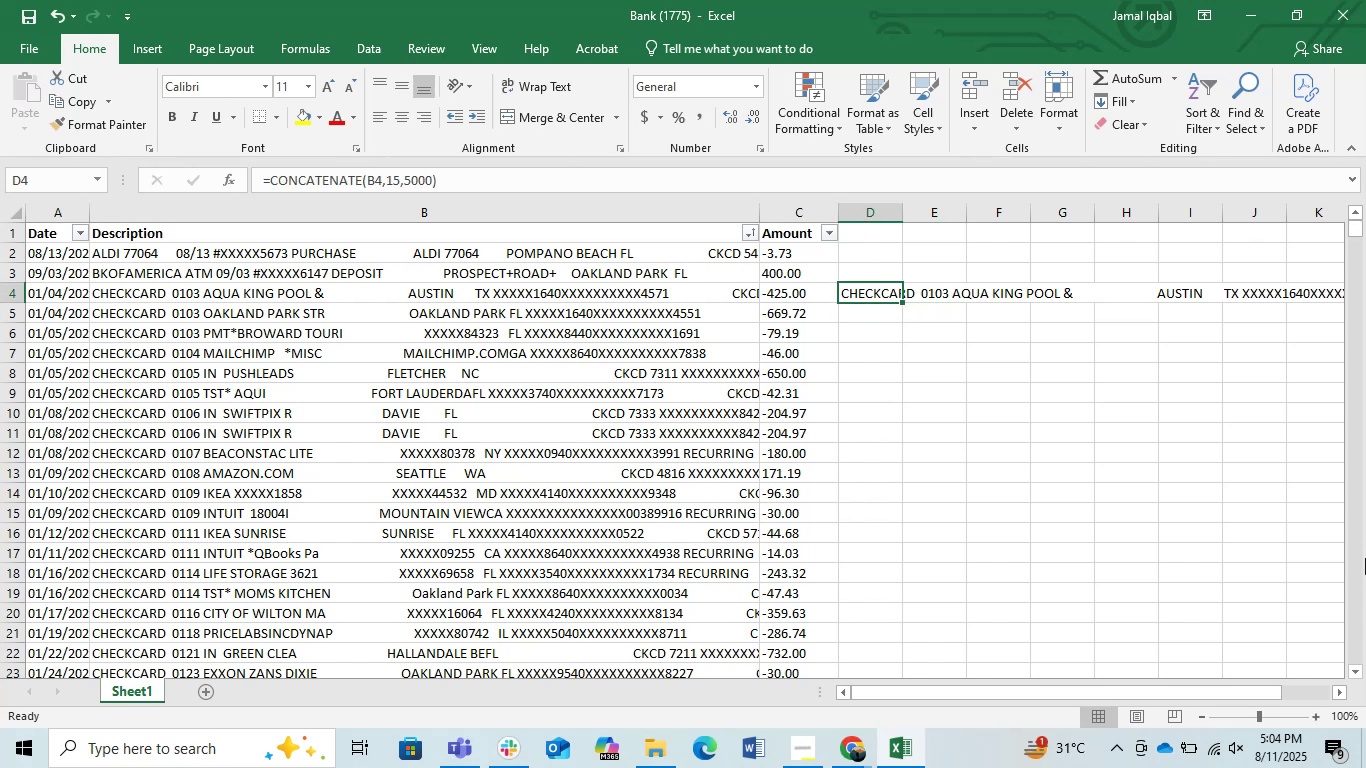 
key(Control+Y)
 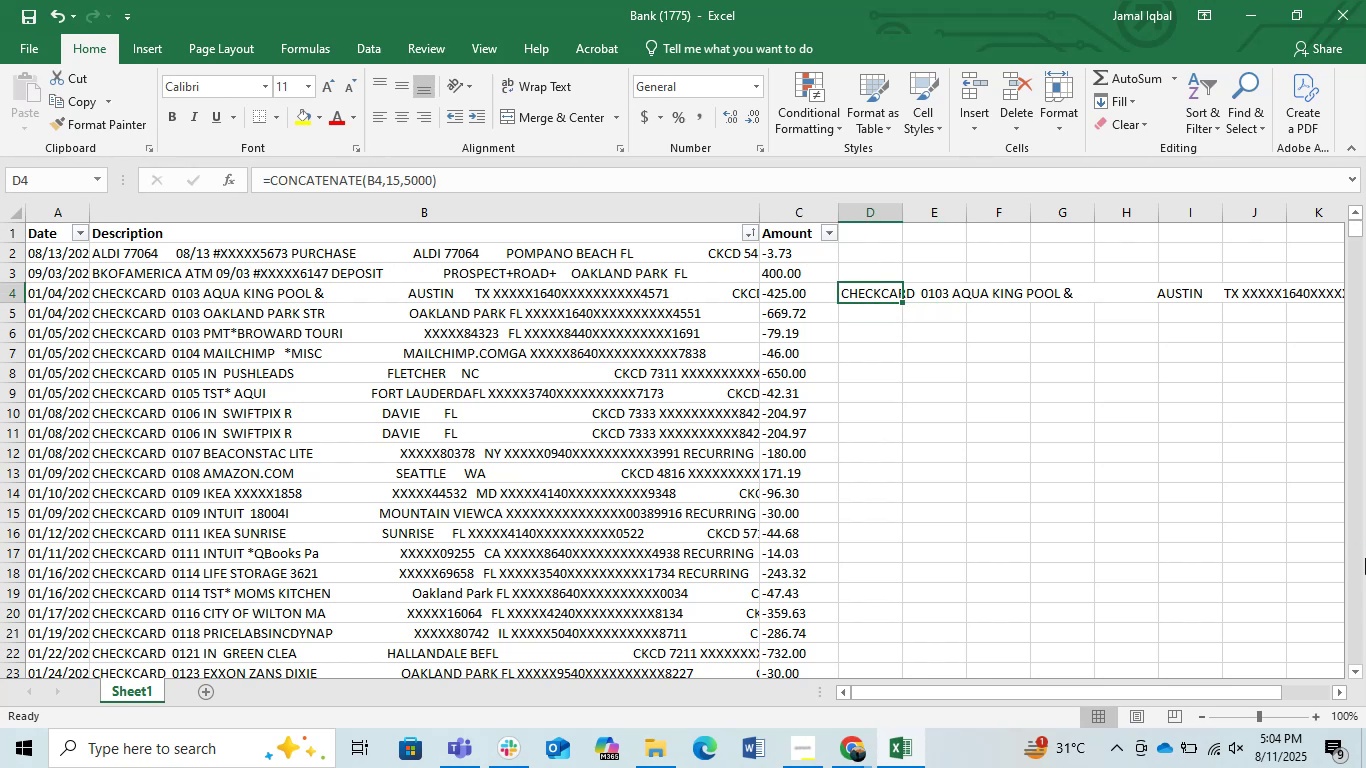 
key(Y)
 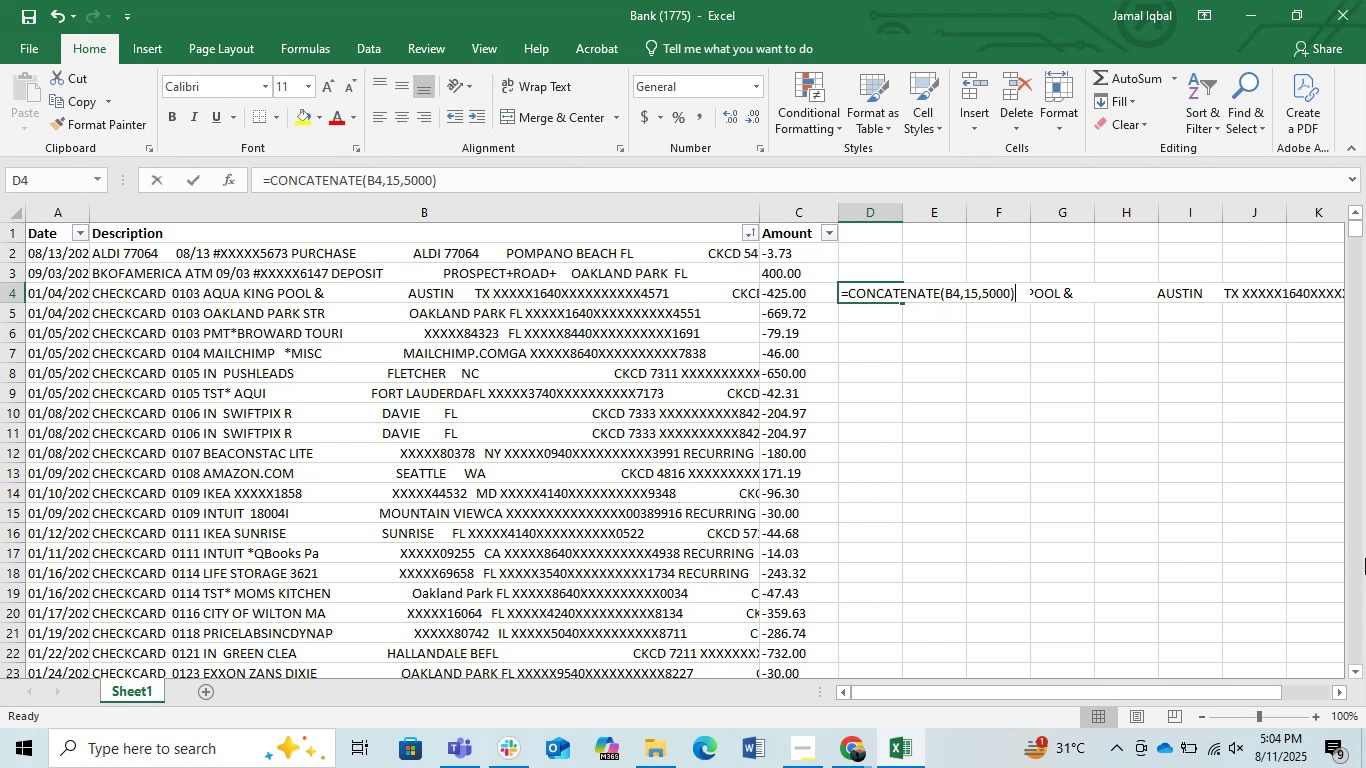 
key(Control+ControlLeft)
 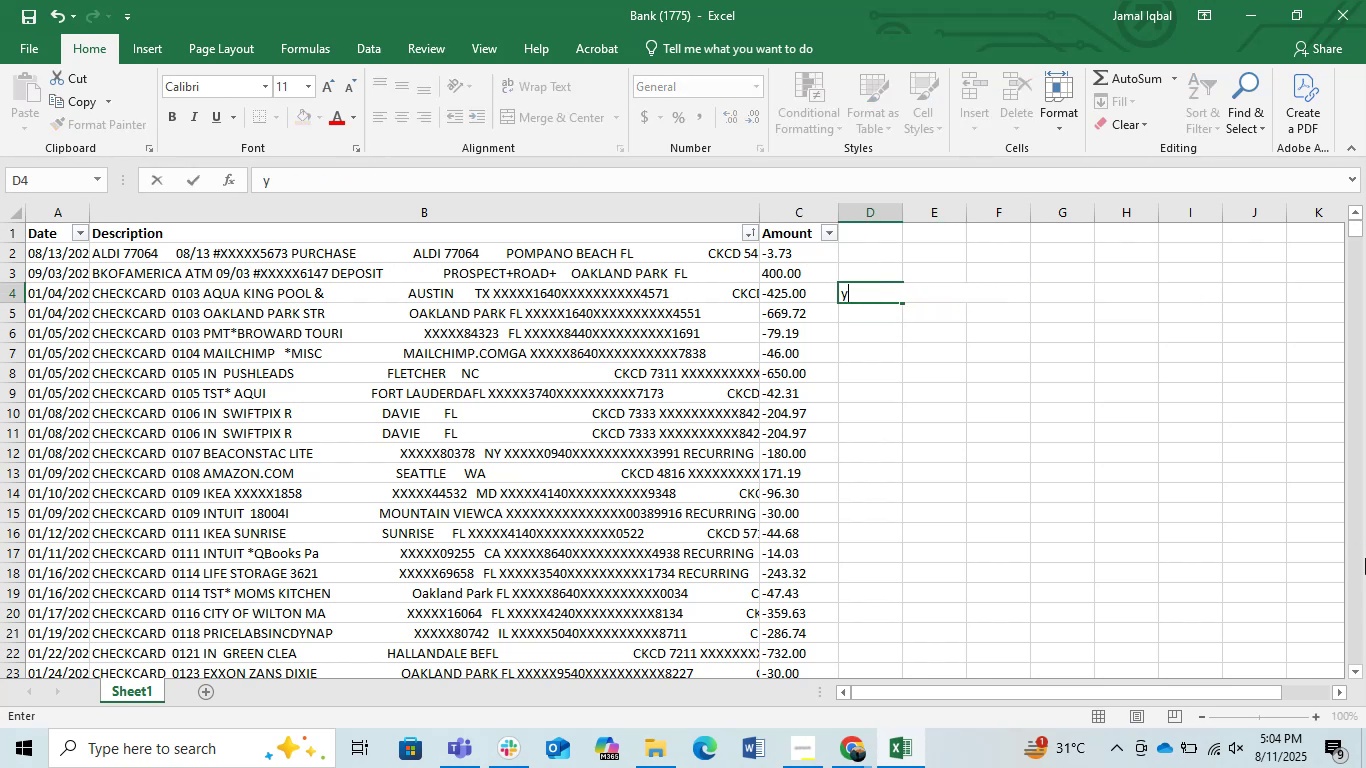 
key(Control+Y)
 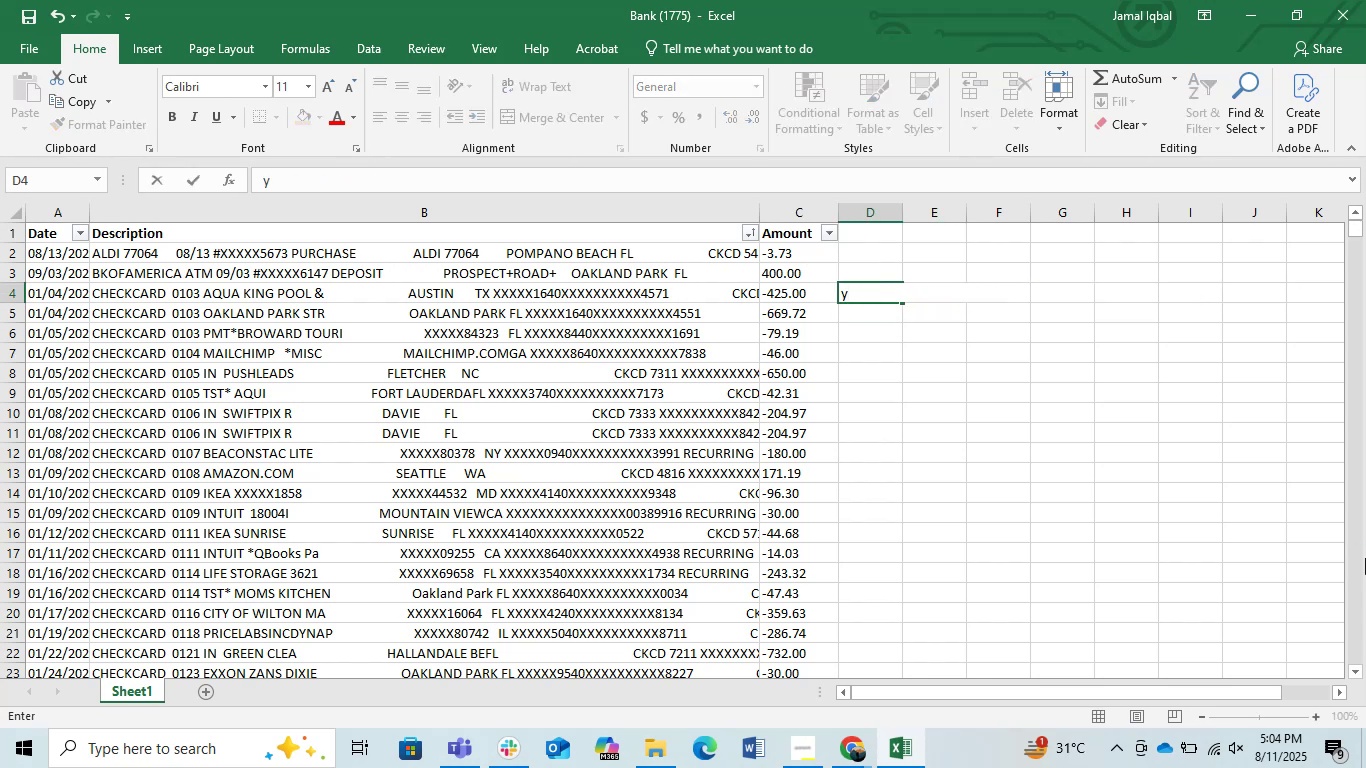 
key(Control+Y)
 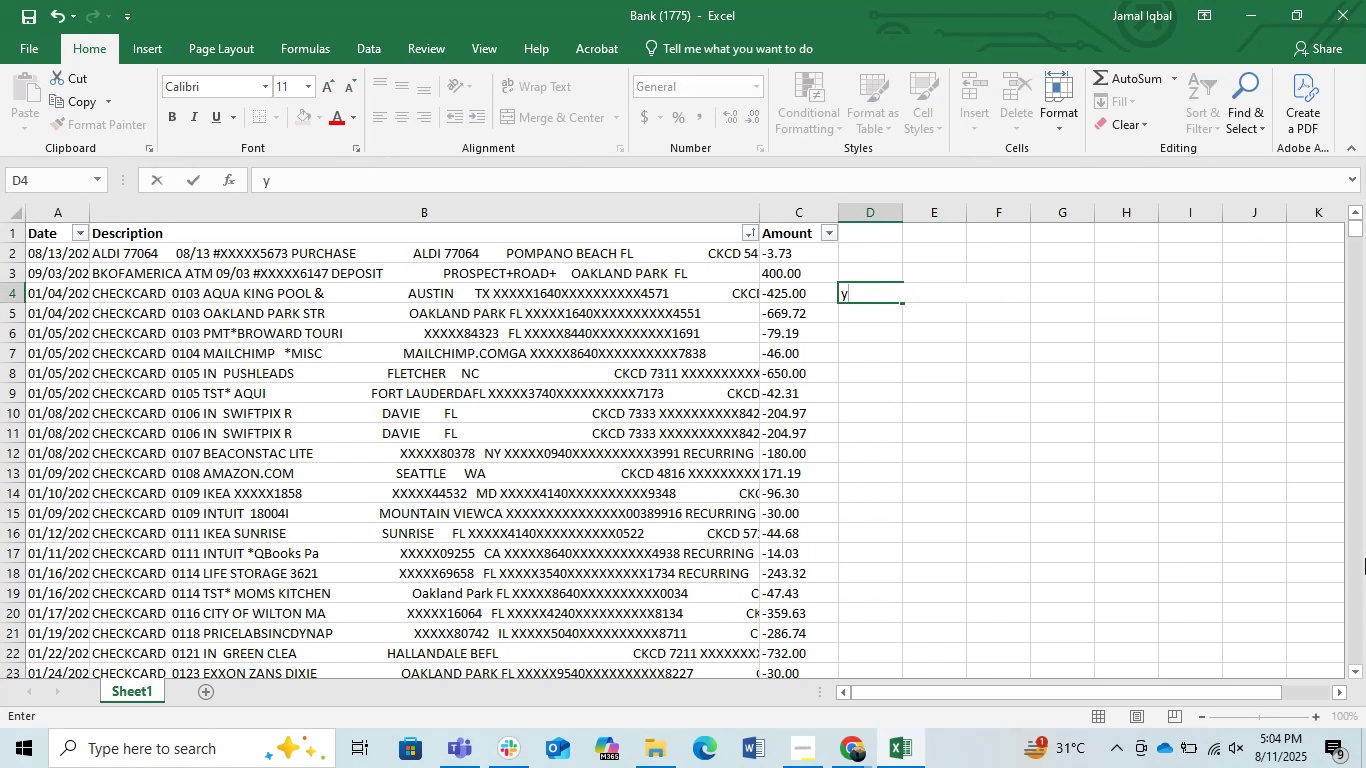 
key(Control+Y)
 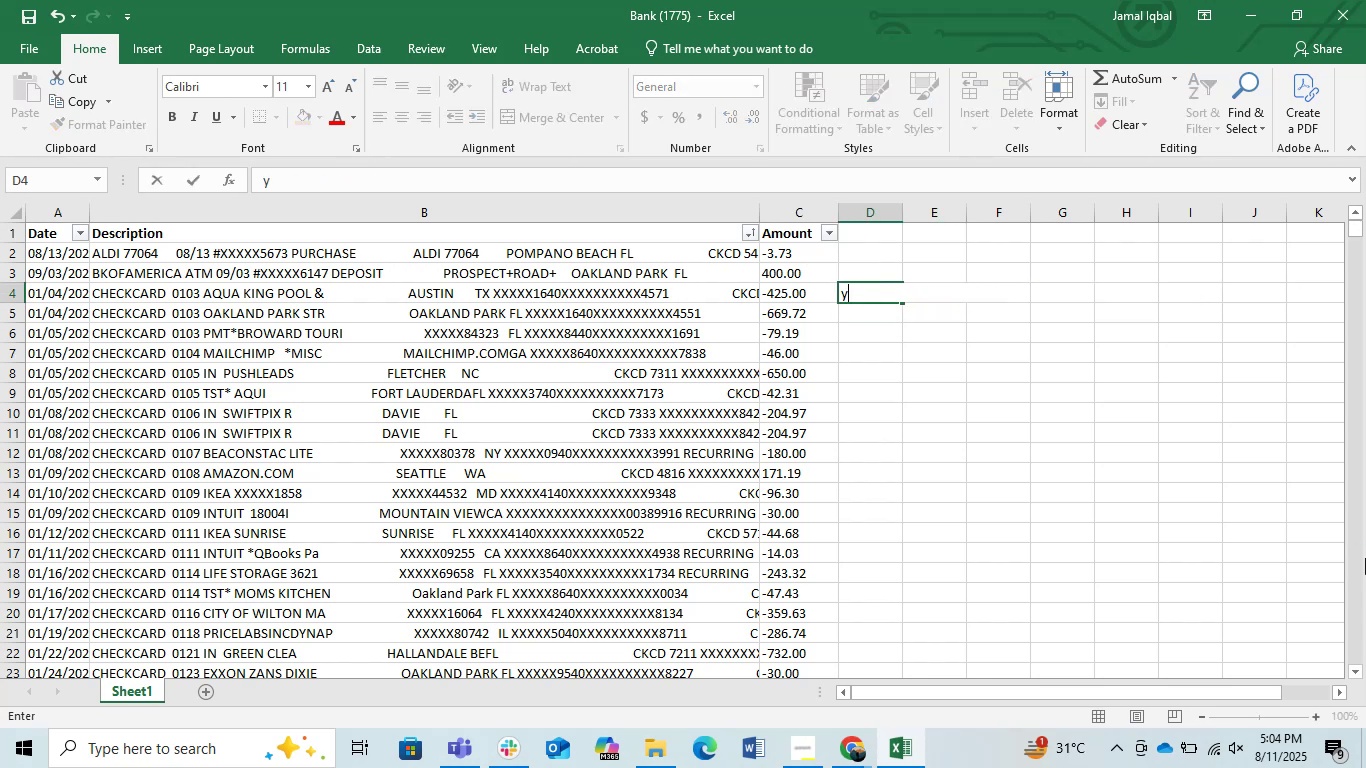 
key(Control+Y)
 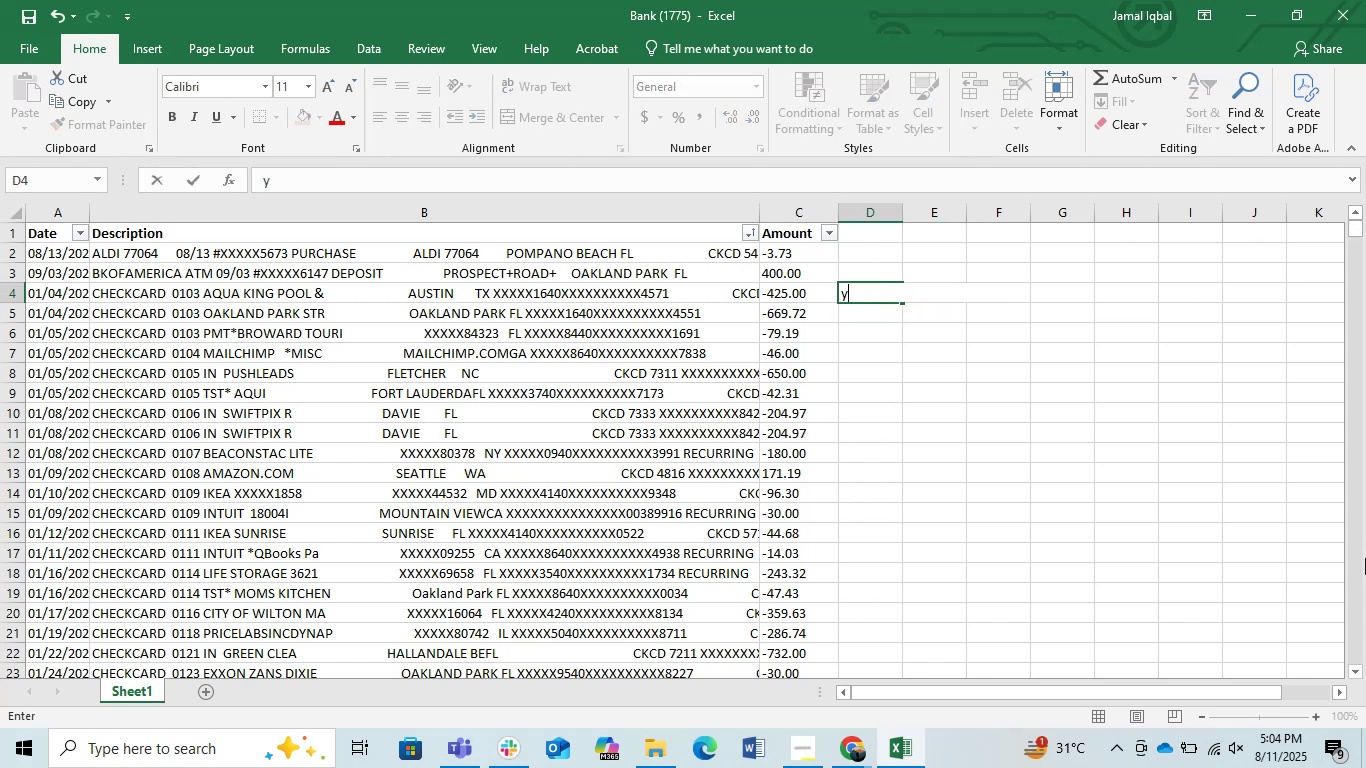 
key(Y)
 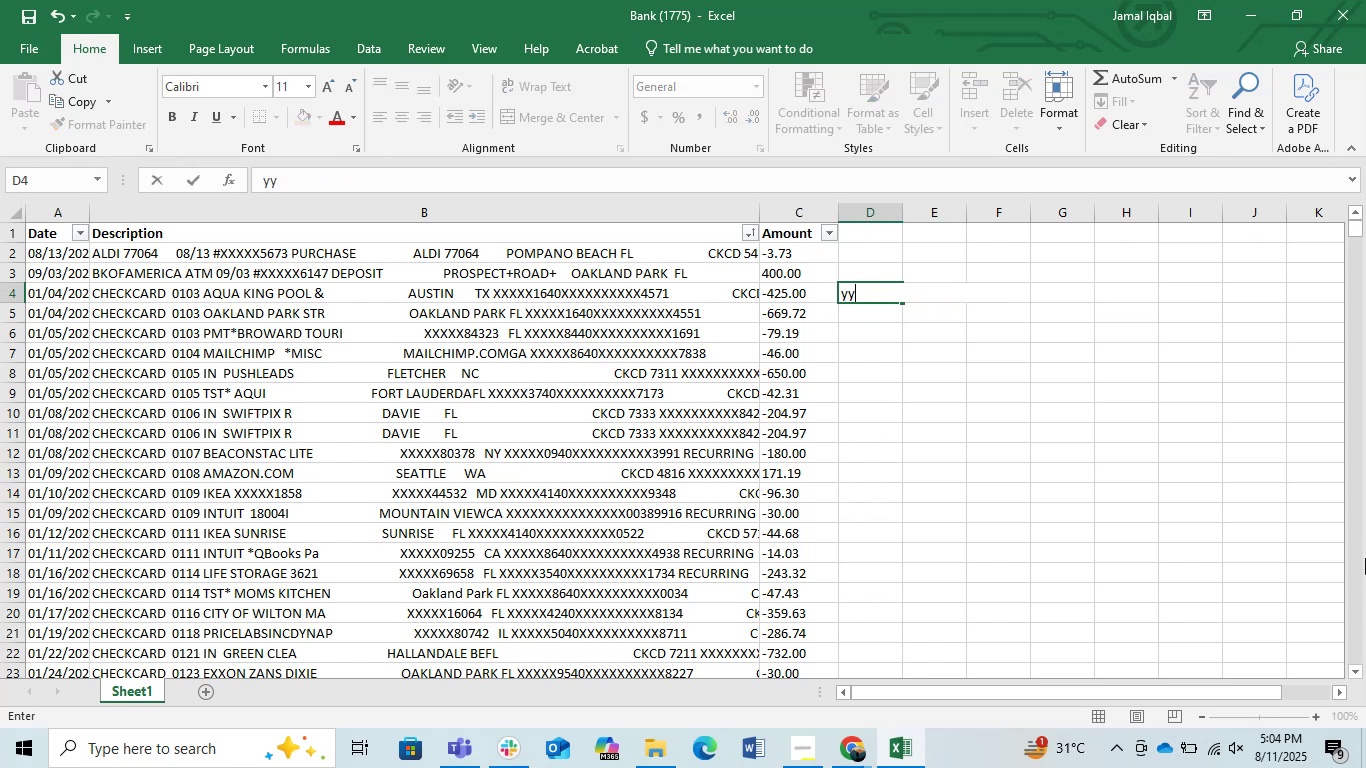 
key(Escape)
 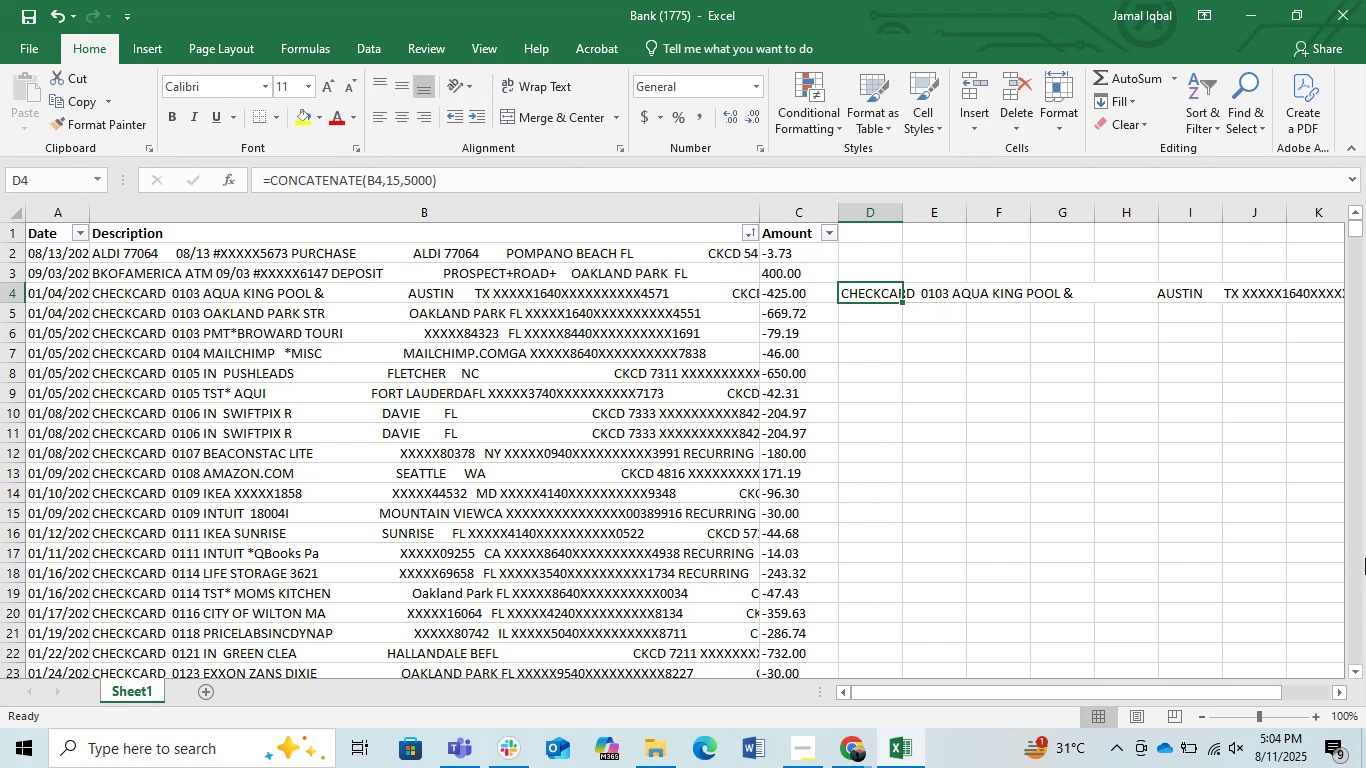 
key(Control+Y)
 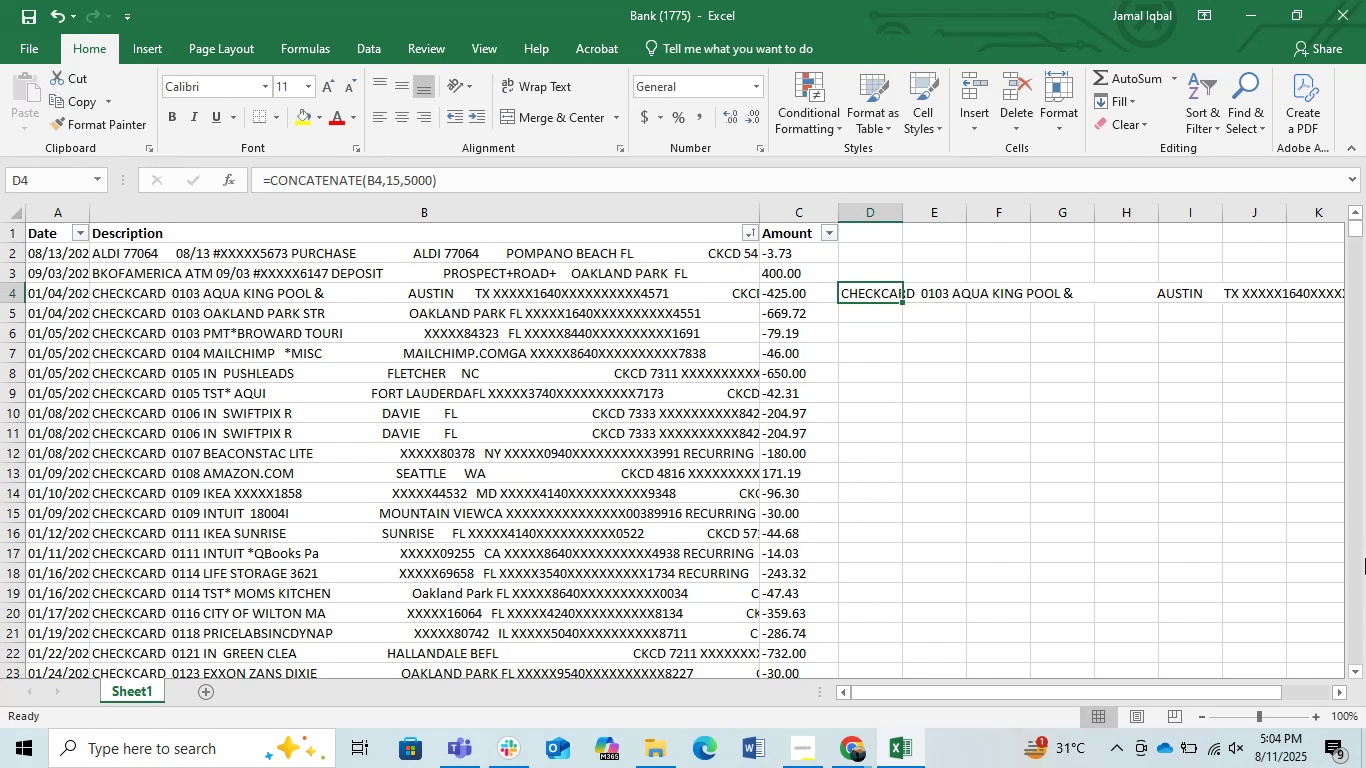 
key(Control+Y)
 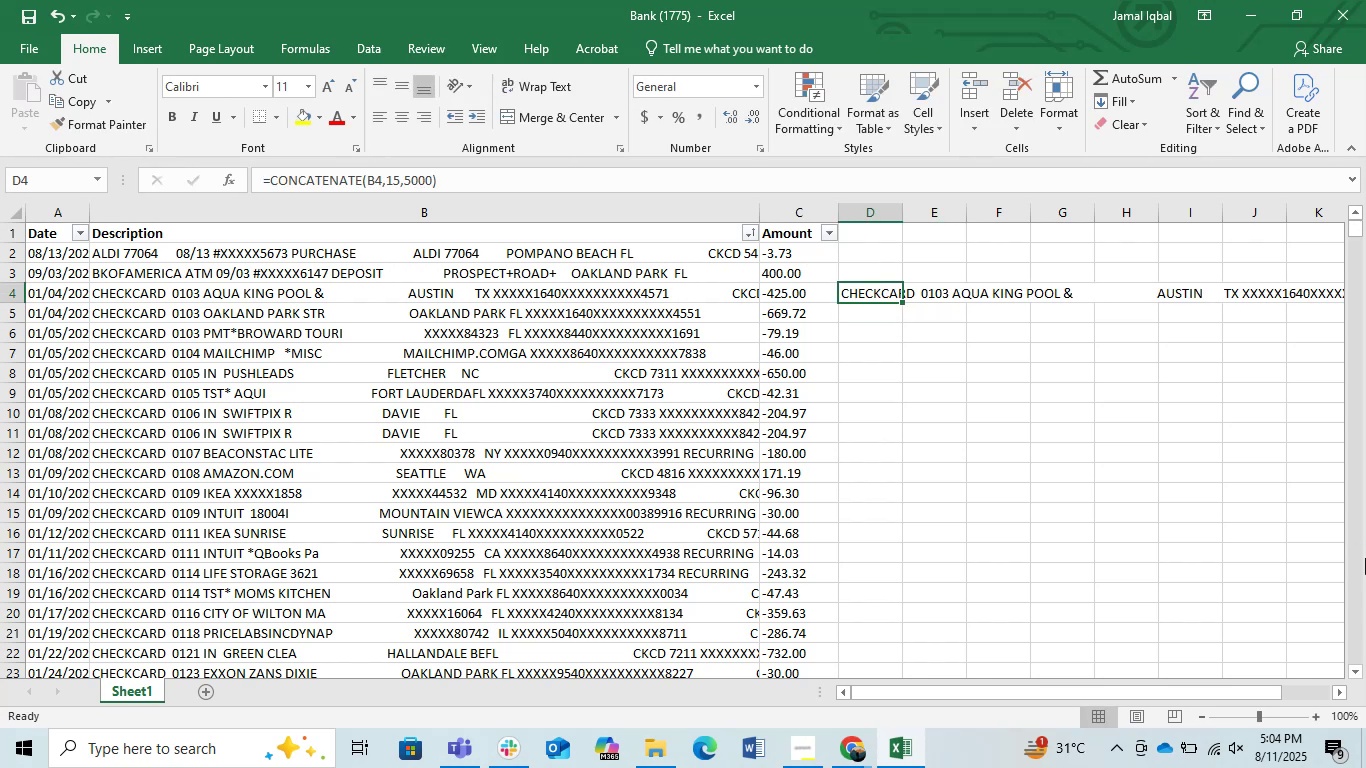 
key(Control+Y)
 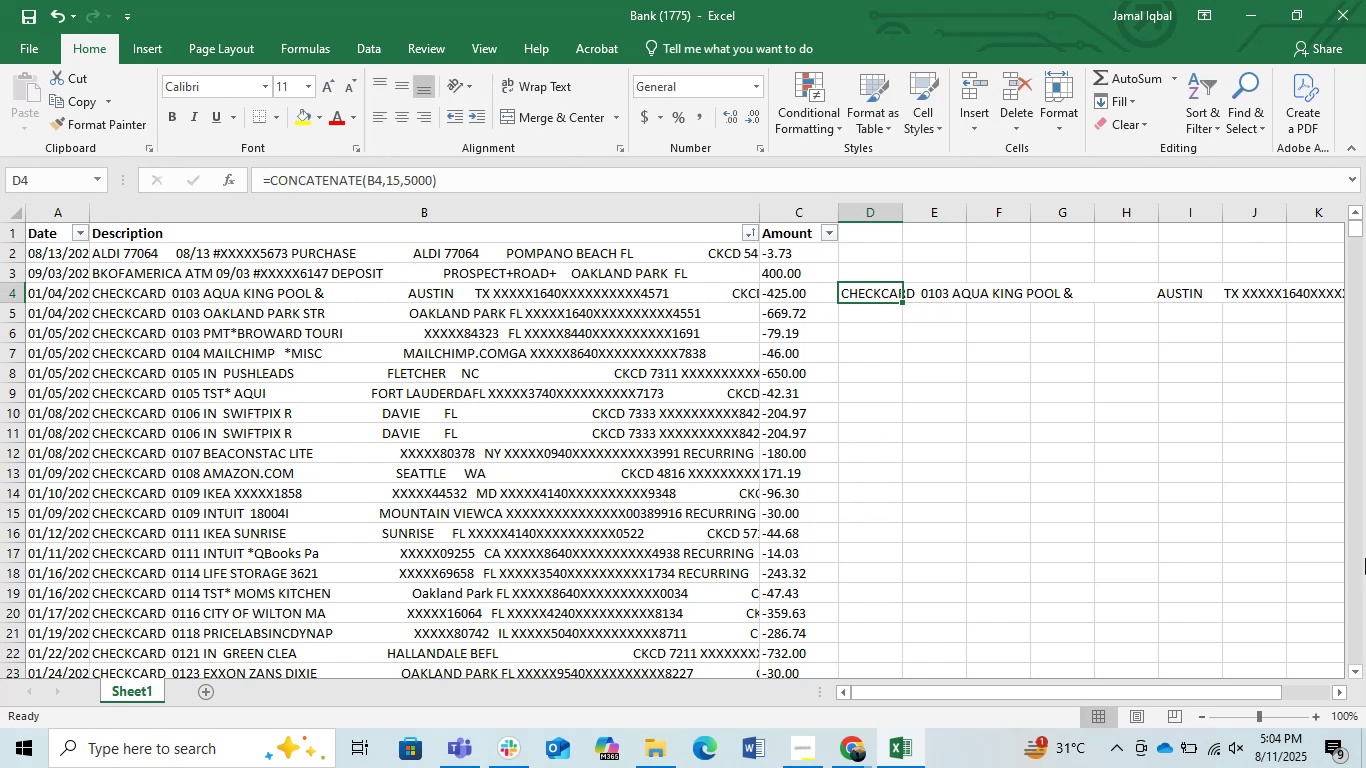 
key(Control+Y)
 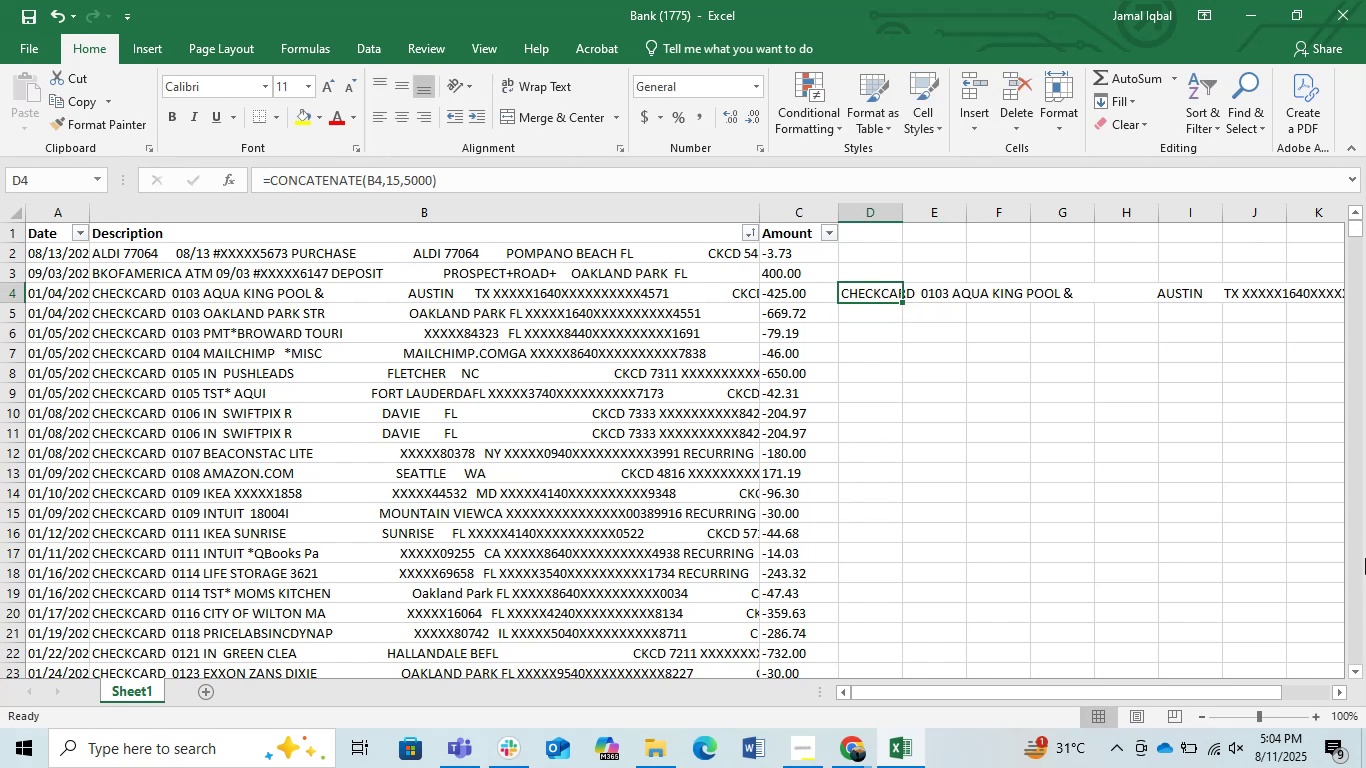 
key(Control+Y)
 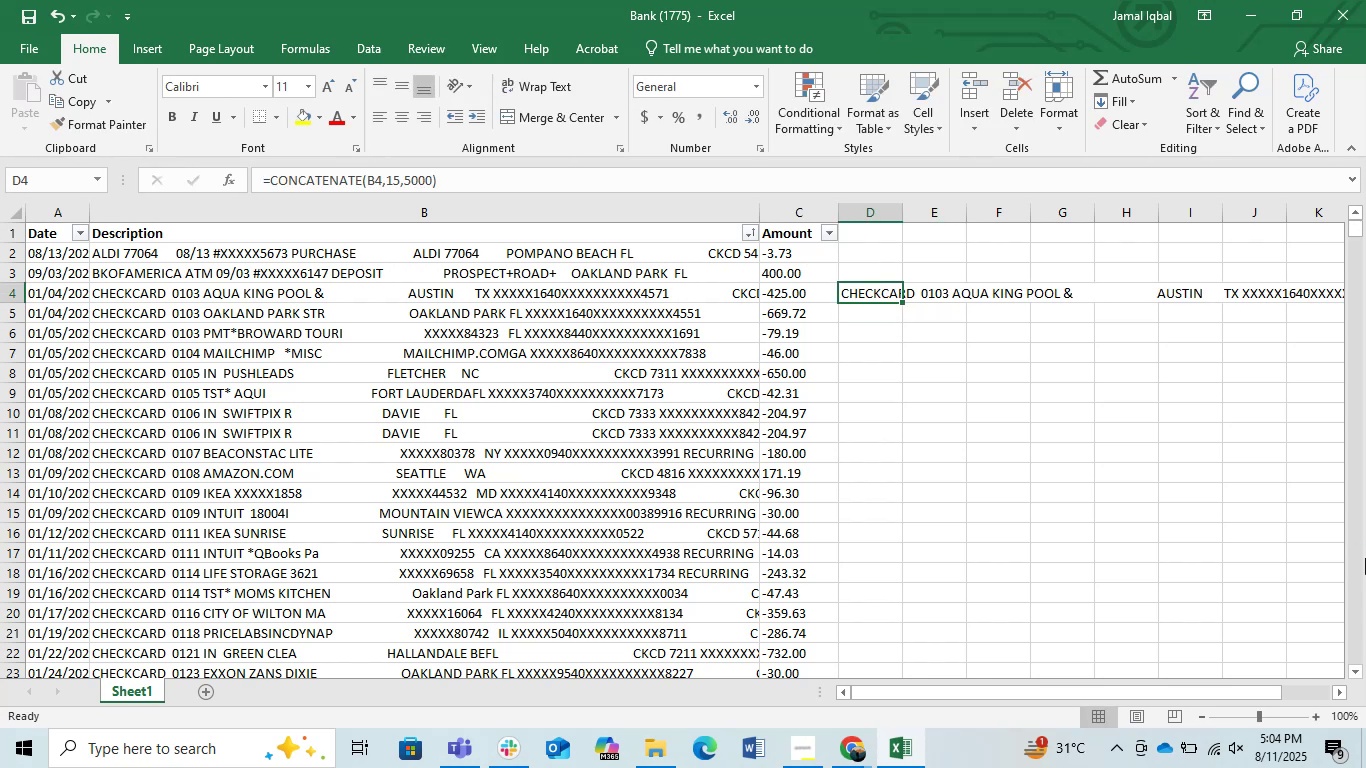 
key(Control+Y)
 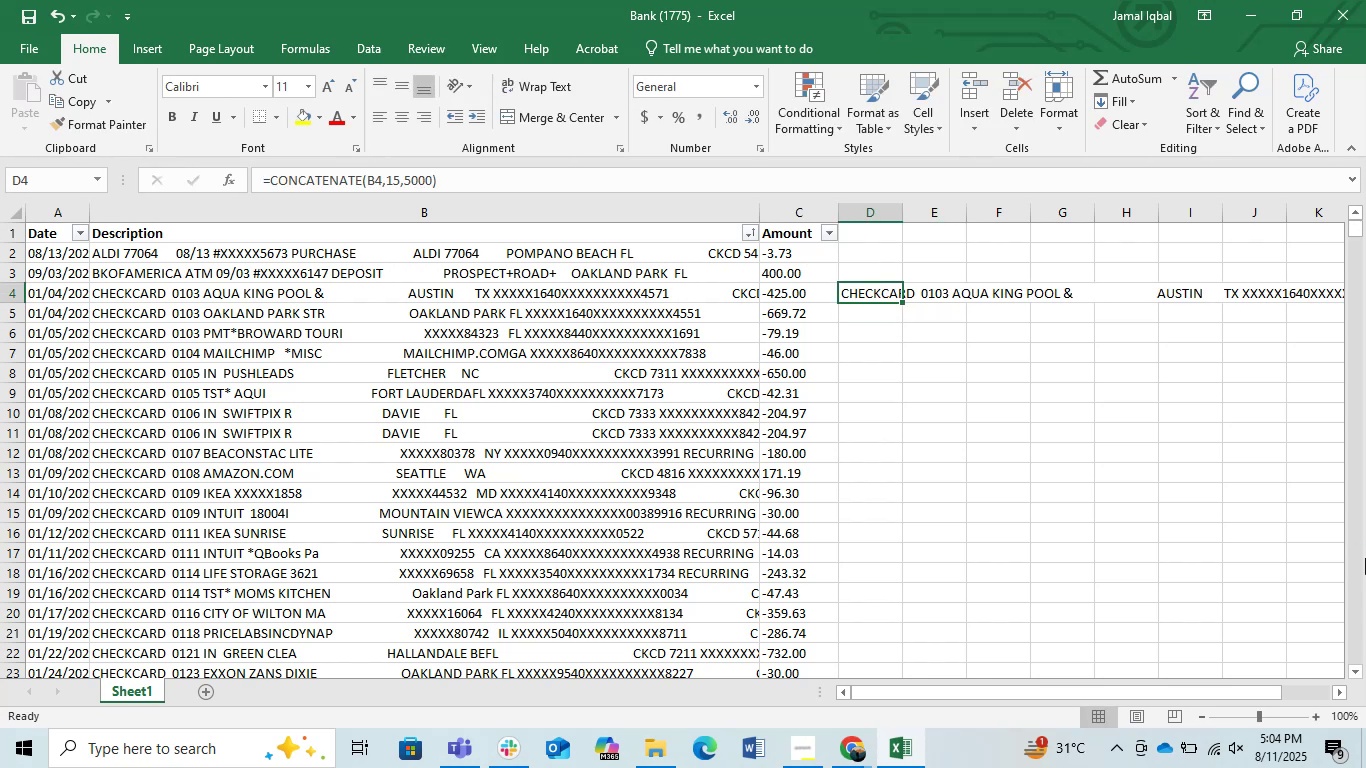 
key(Control+Y)
 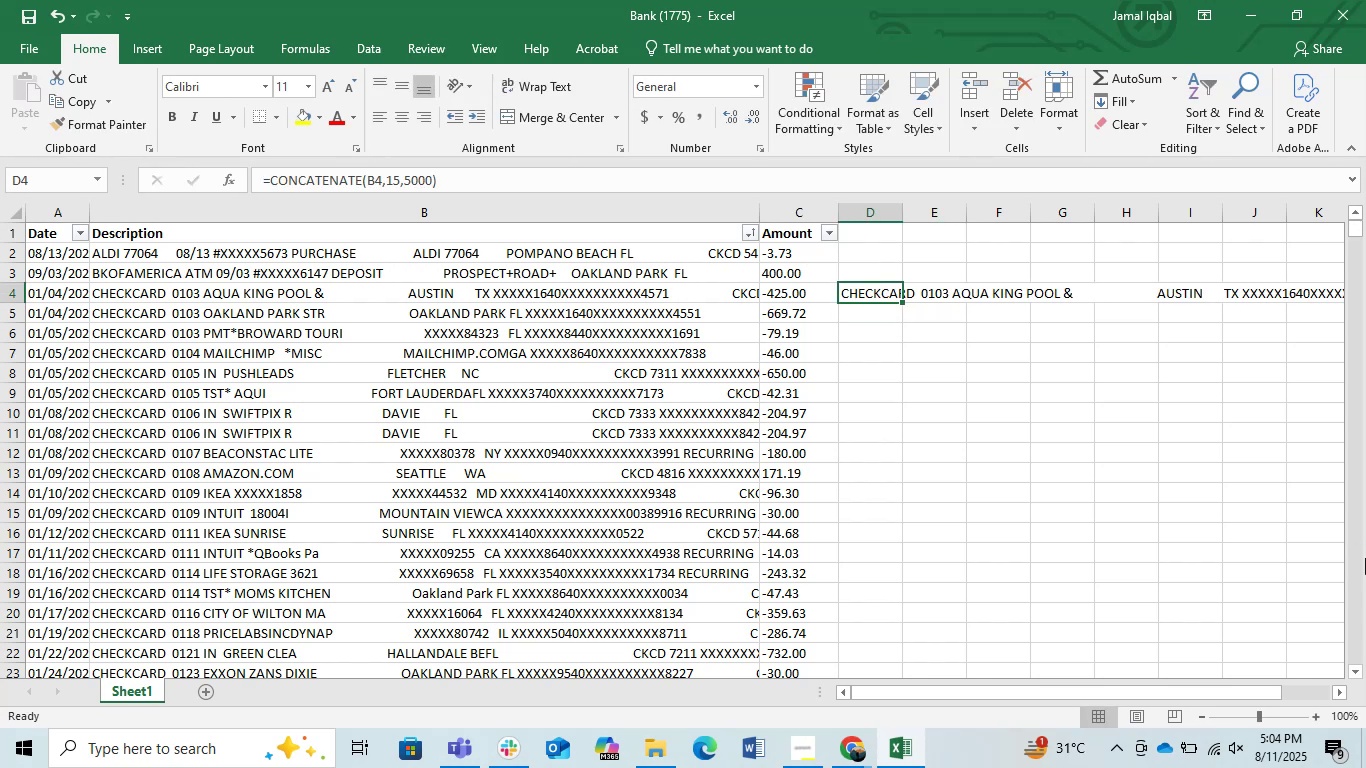 
key(Control+Z)
 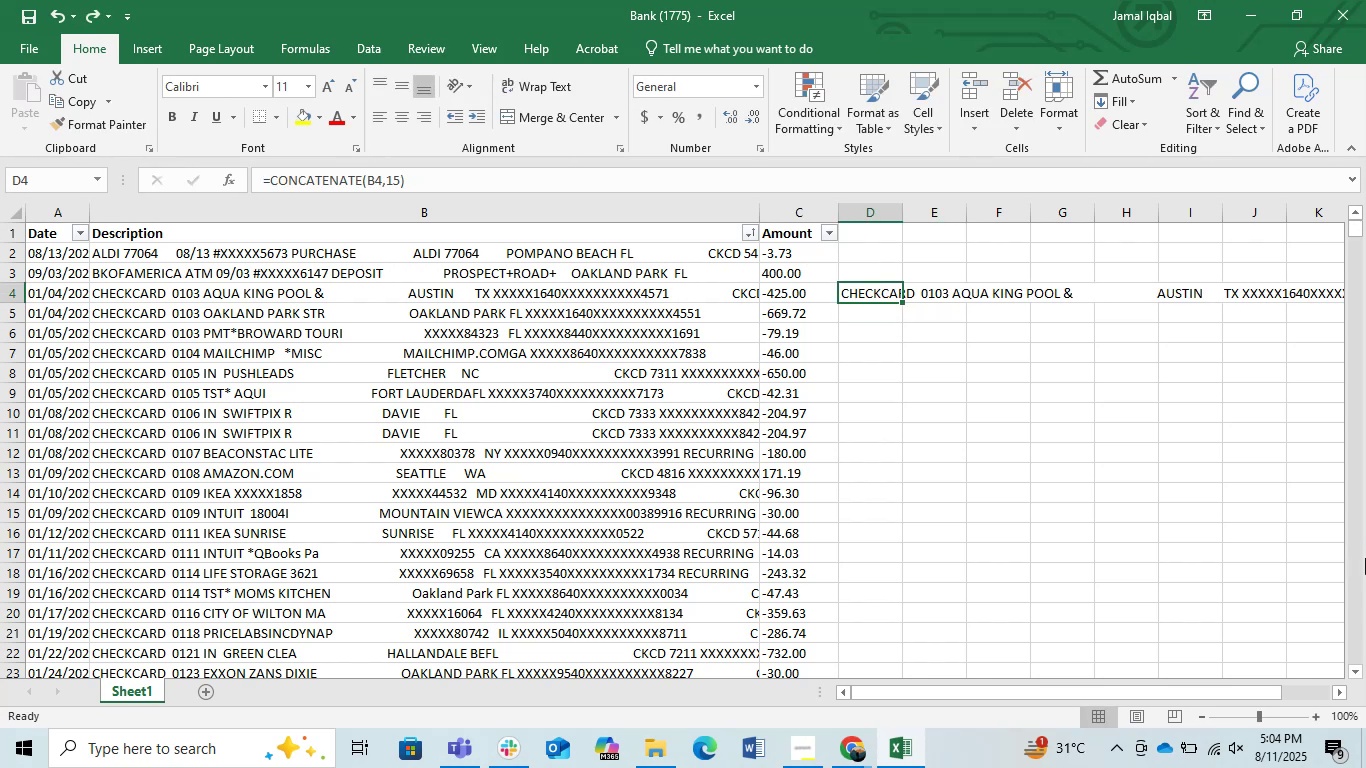 
key(Control+Z)
 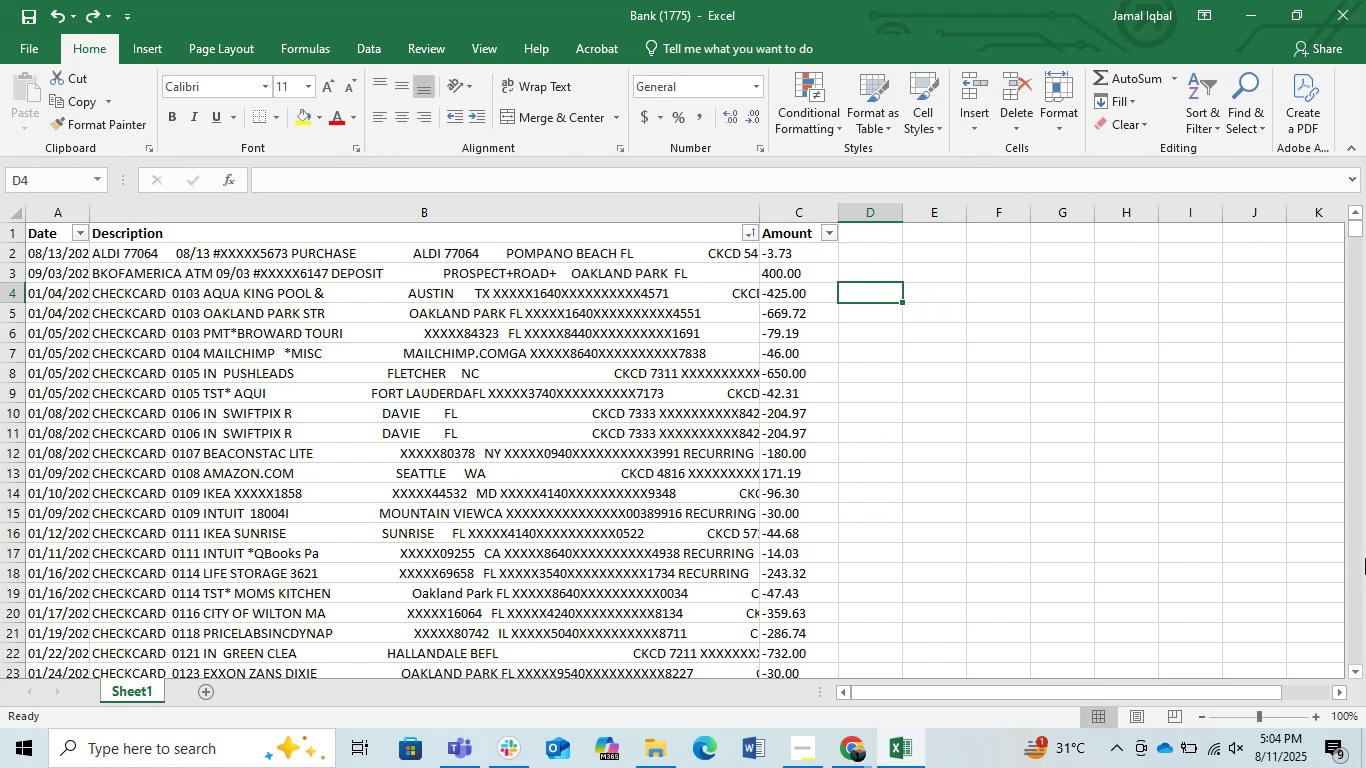 
key(Control+Z)
 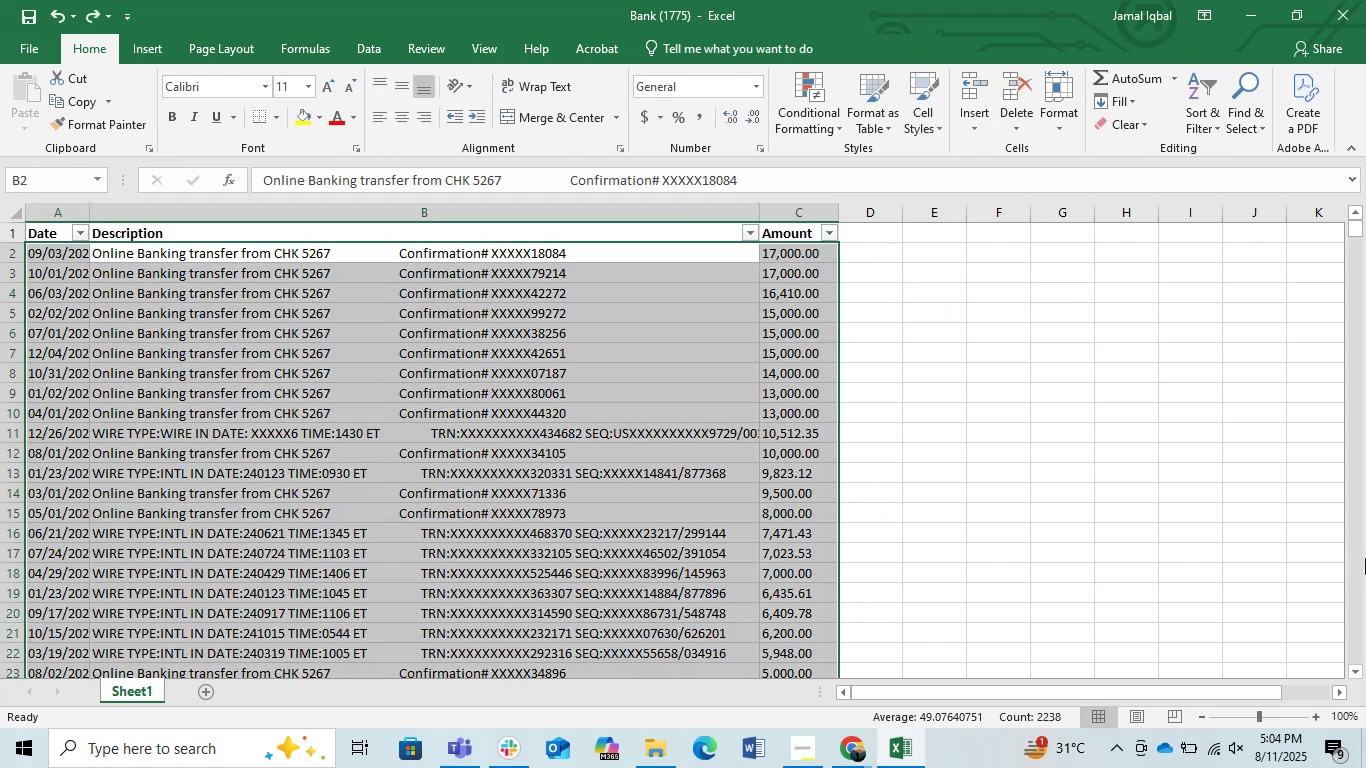 
key(Control+Z)
 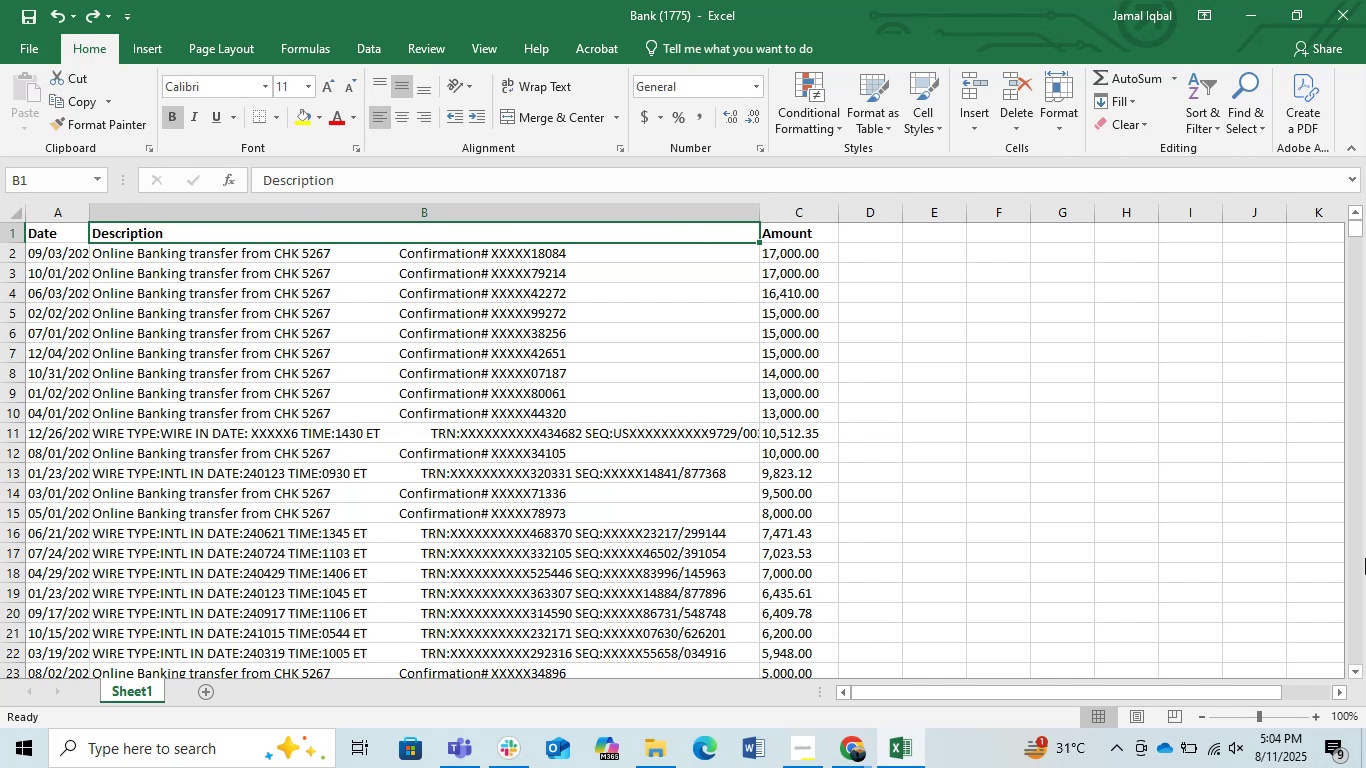 
key(Control+Z)
 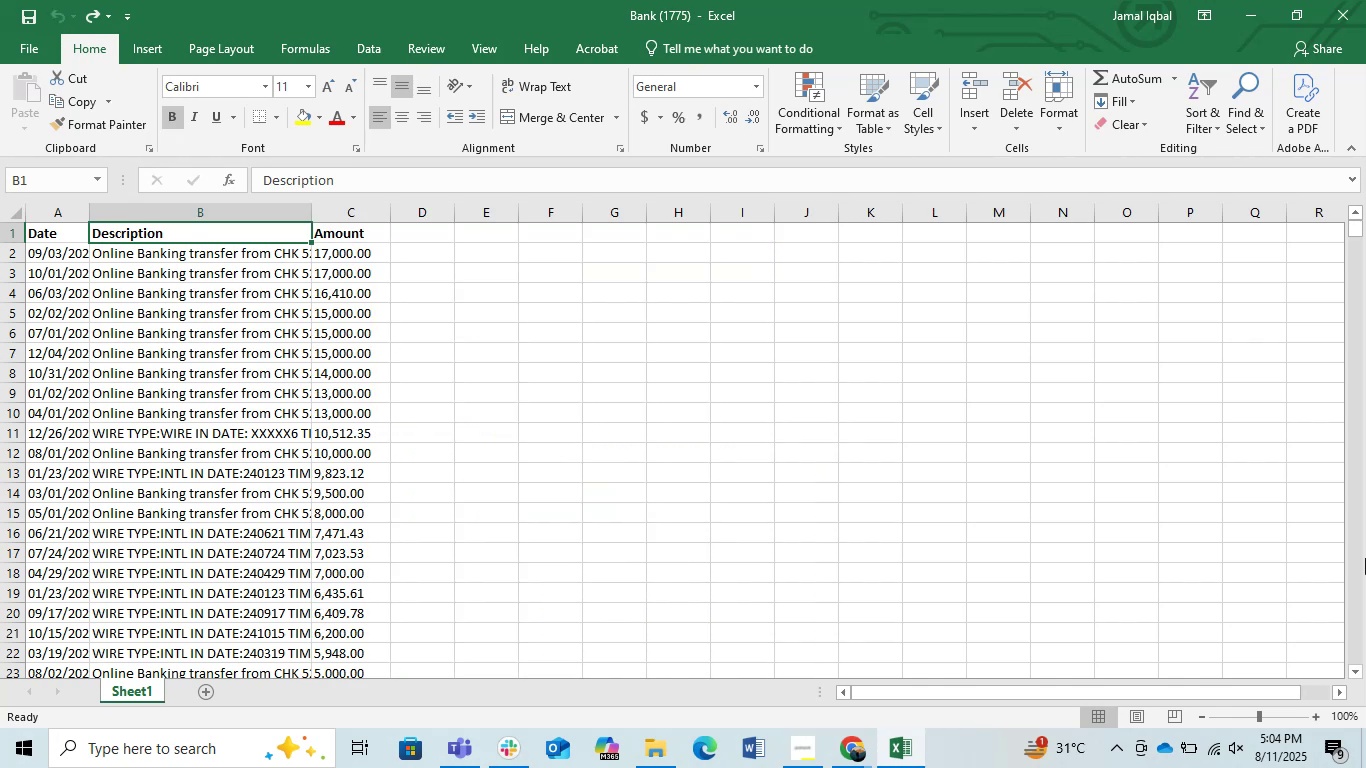 
key(Control+Y)
 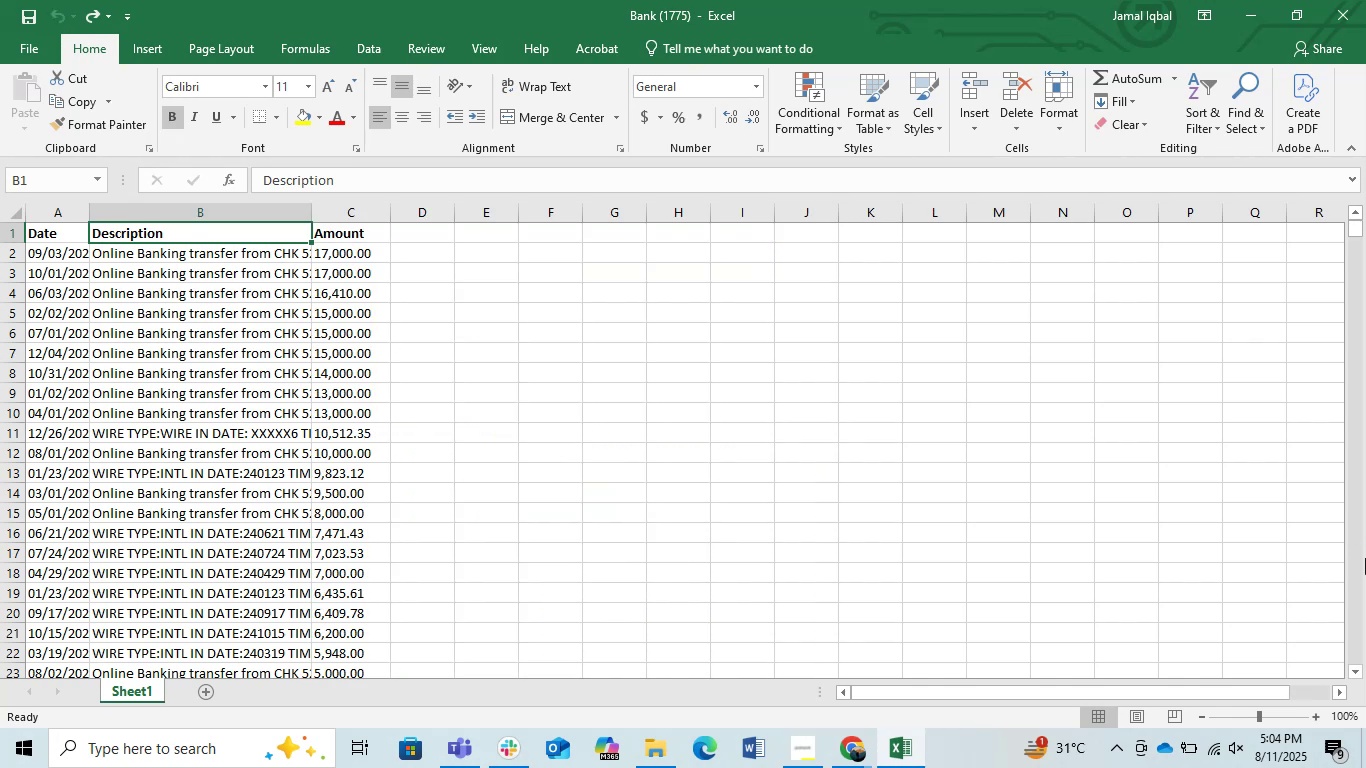 
key(Control+Y)
 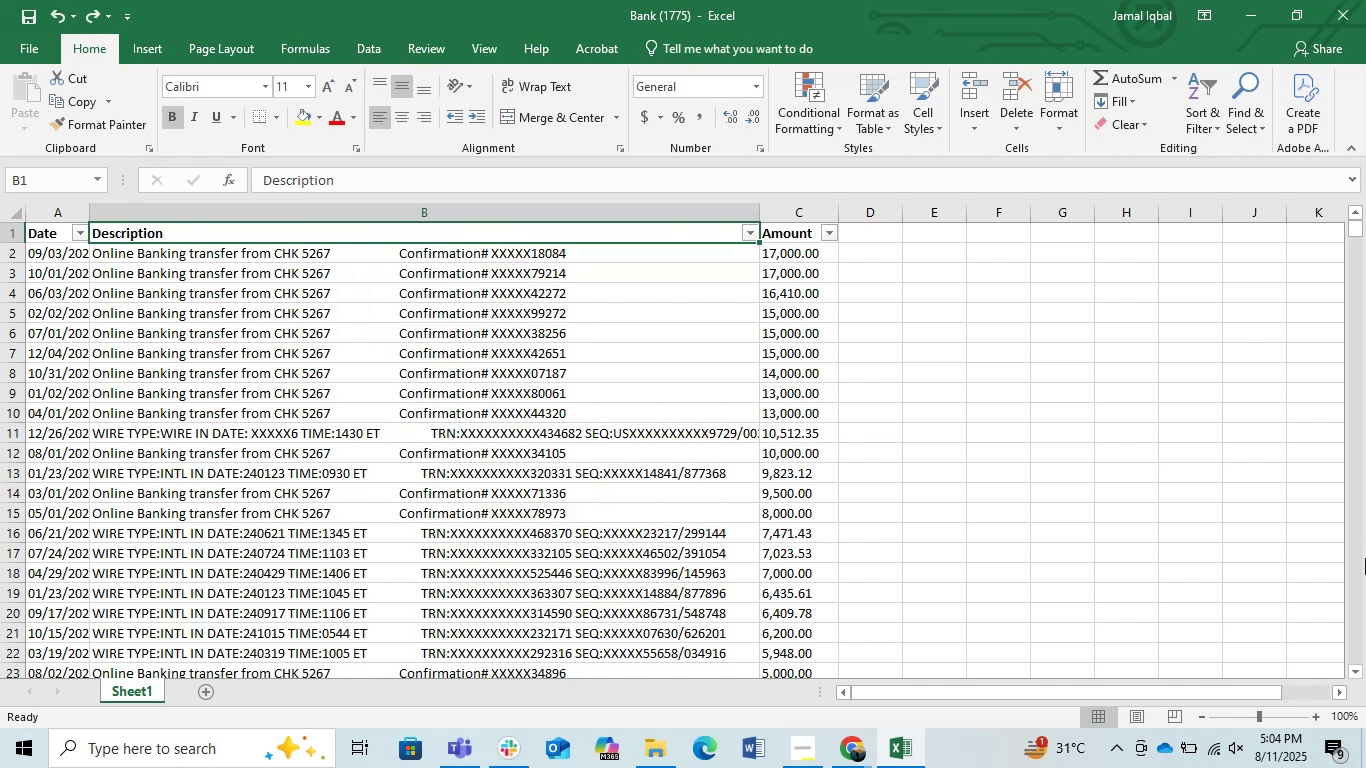 
key(Control+Y)
 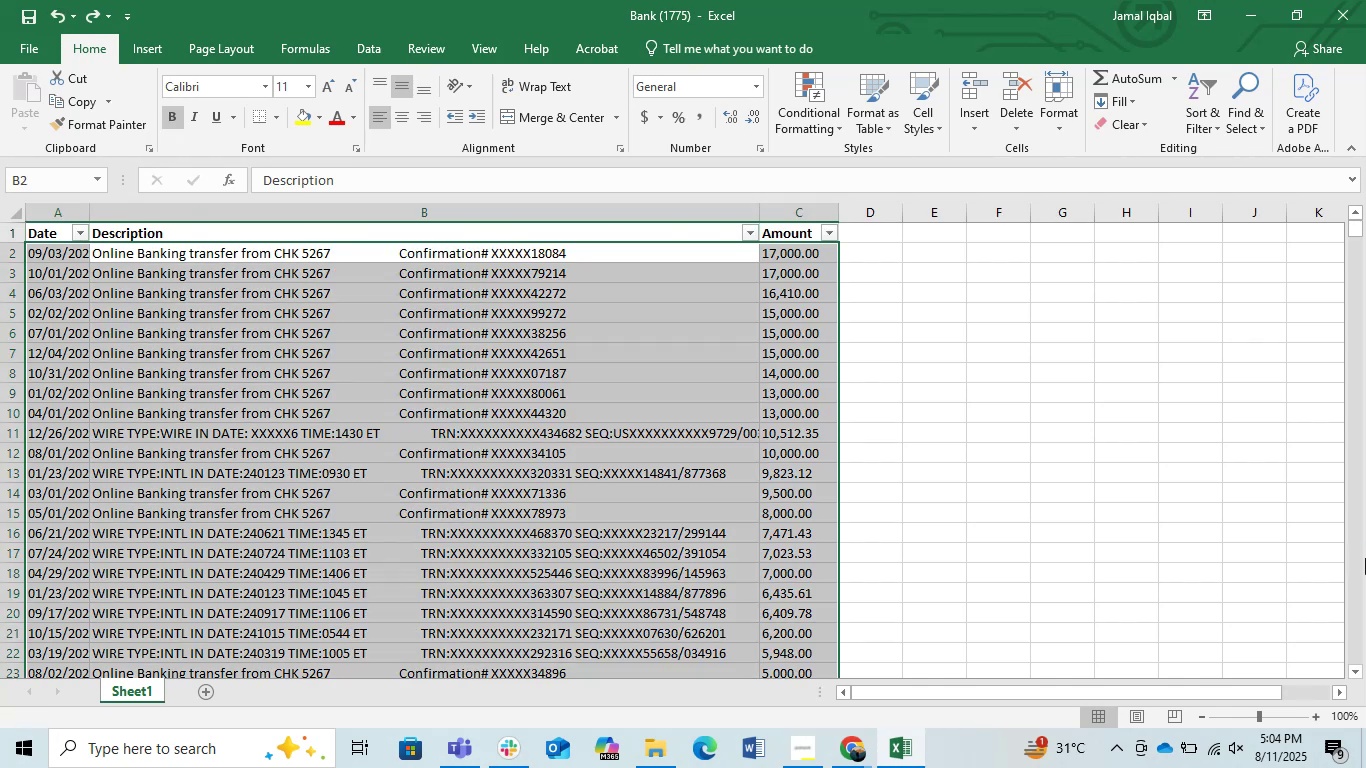 
key(Control+Y)
 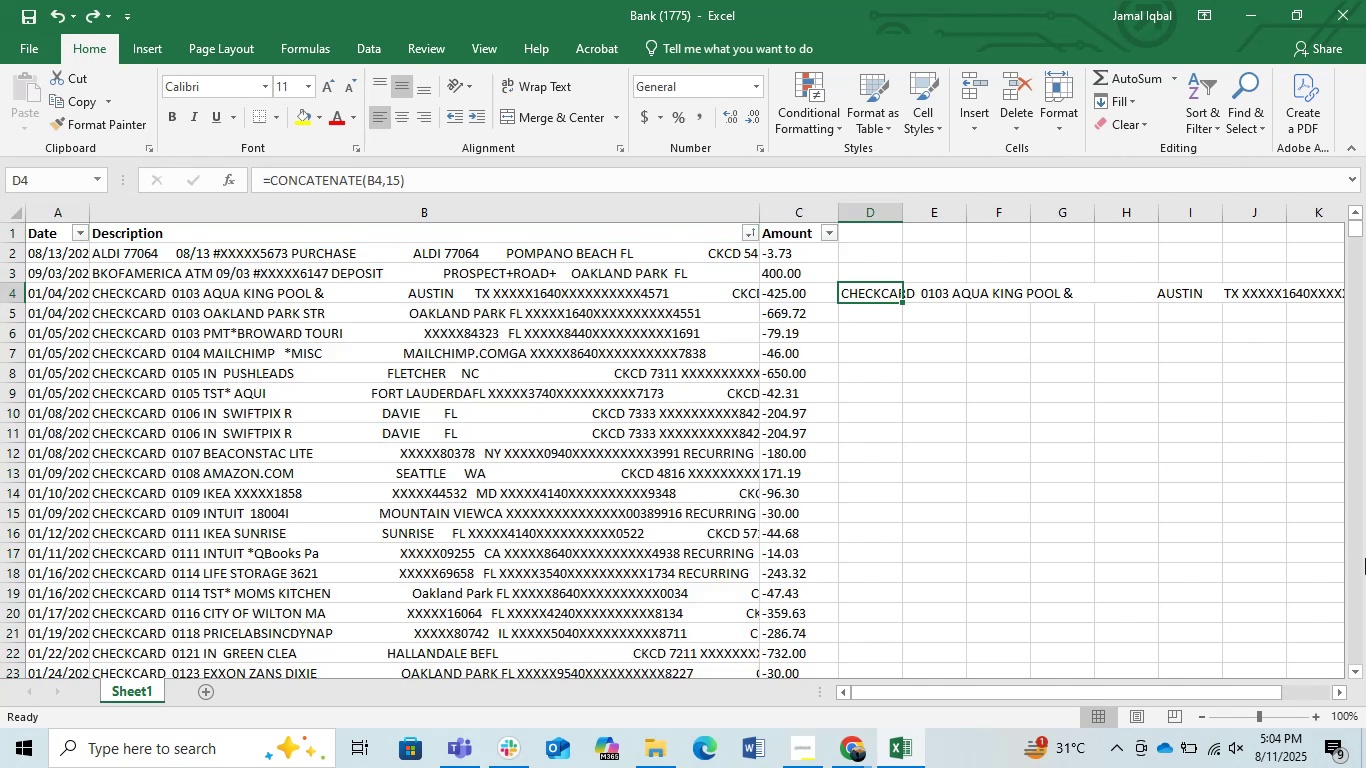 
key(Control+Y)
 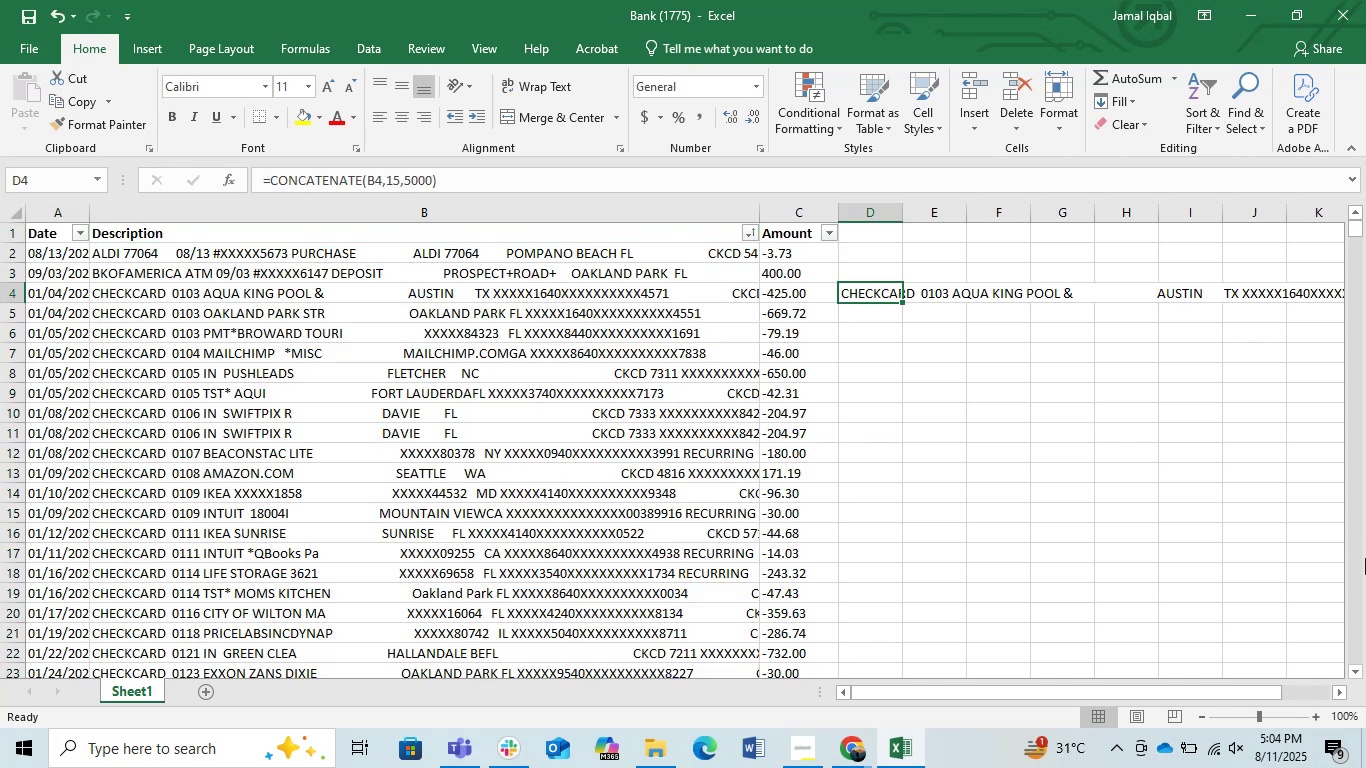 
key(Control+Y)
 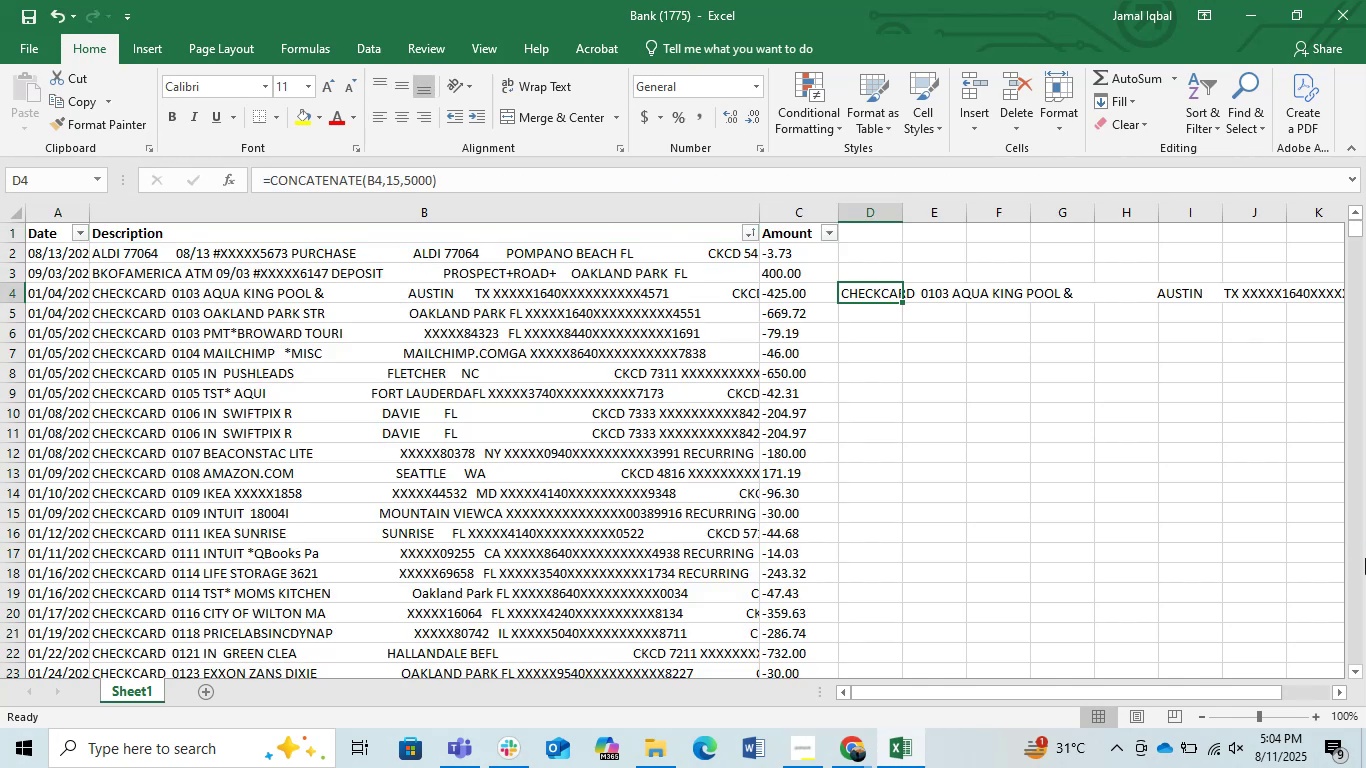 
key(Control+Y)
 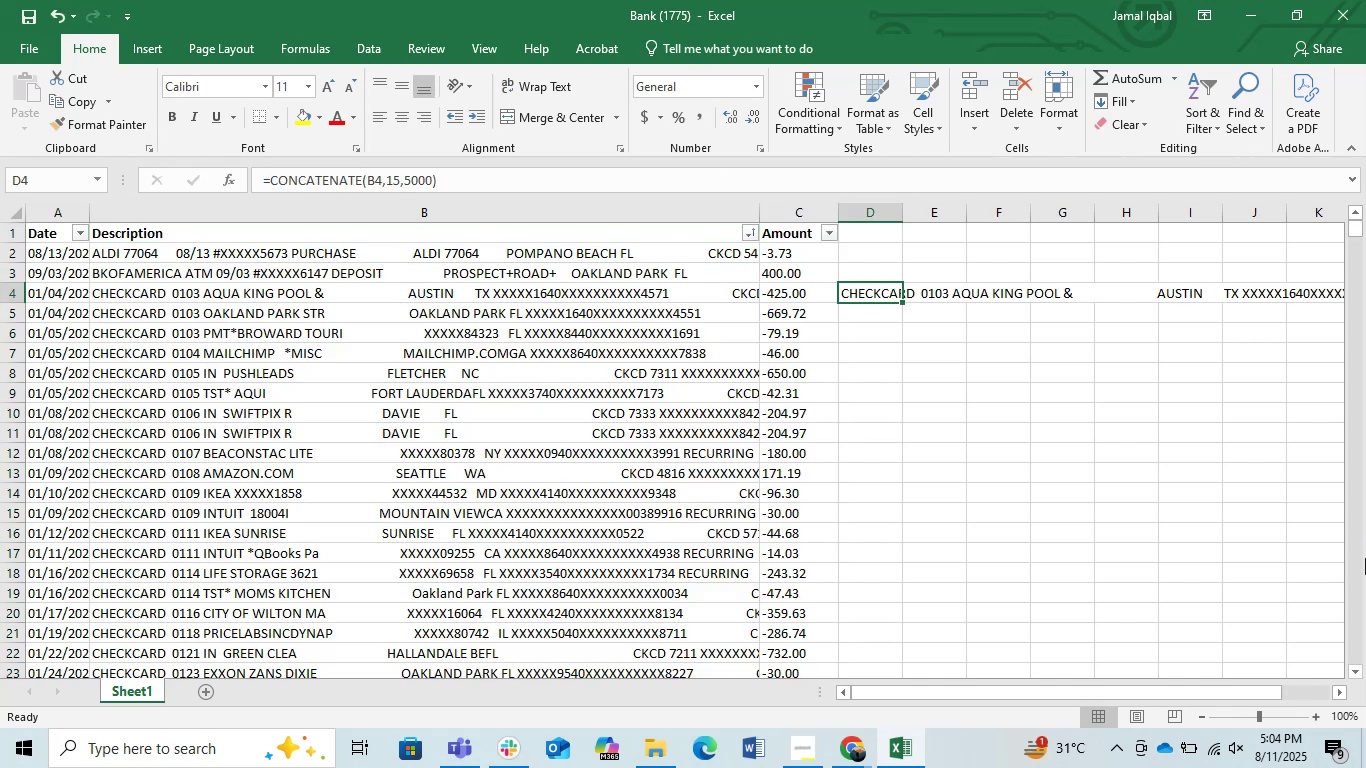 
key(Control+Z)
 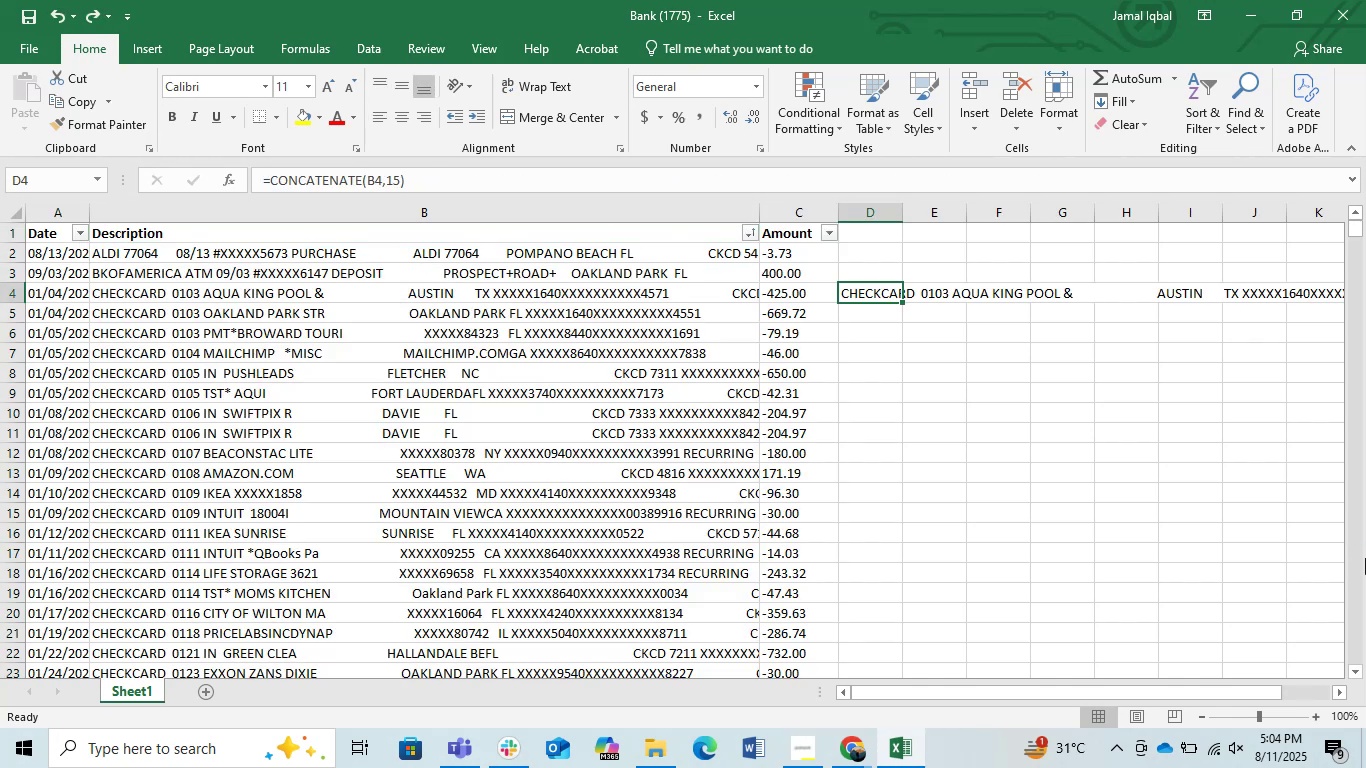 
key(Control+Z)
 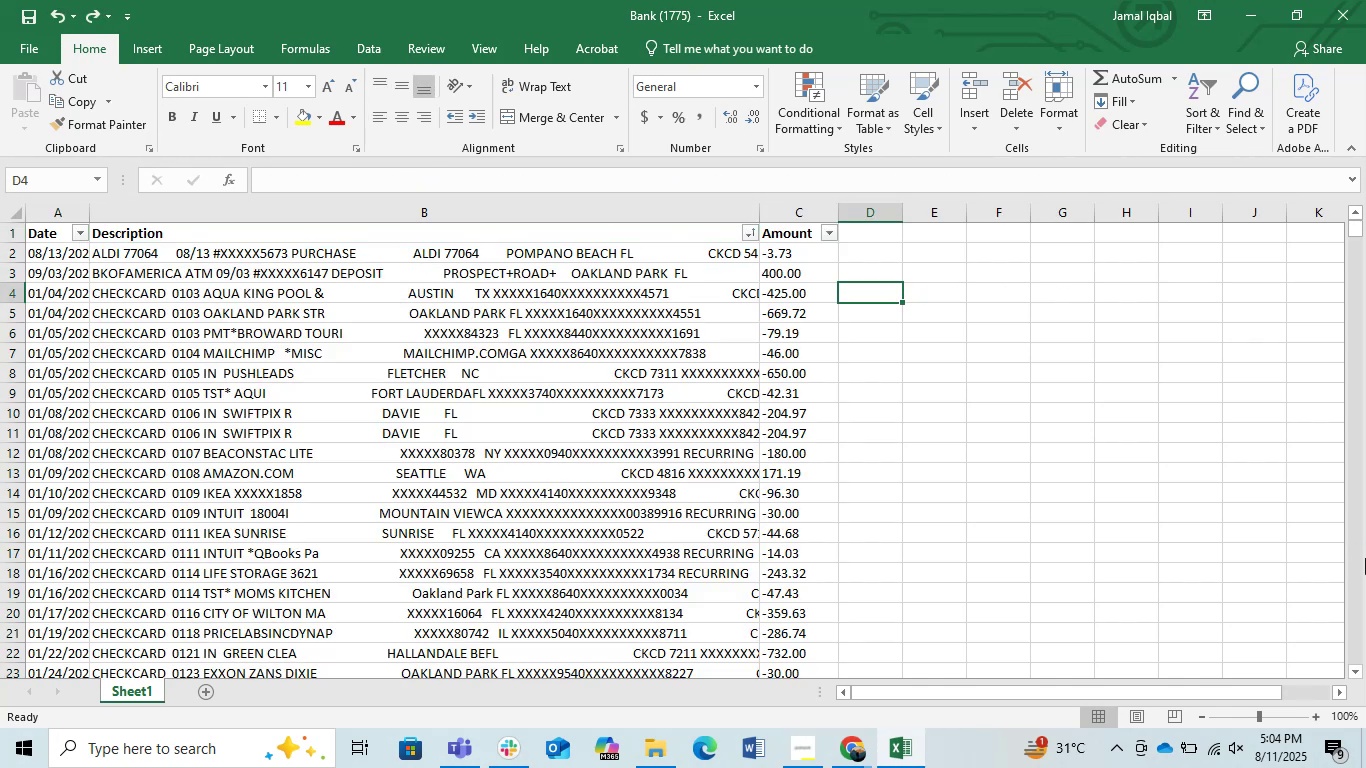 
key(Control+Z)
 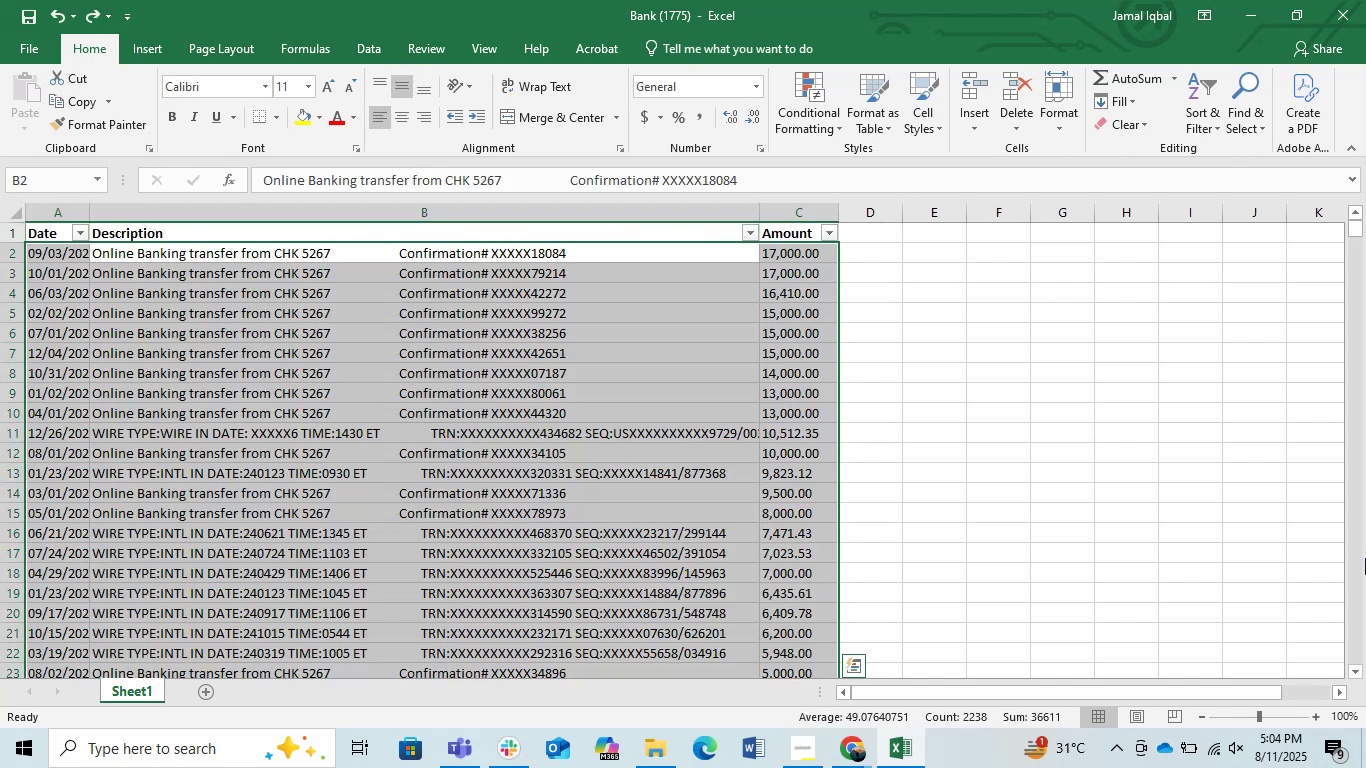 
key(Control+Y)
 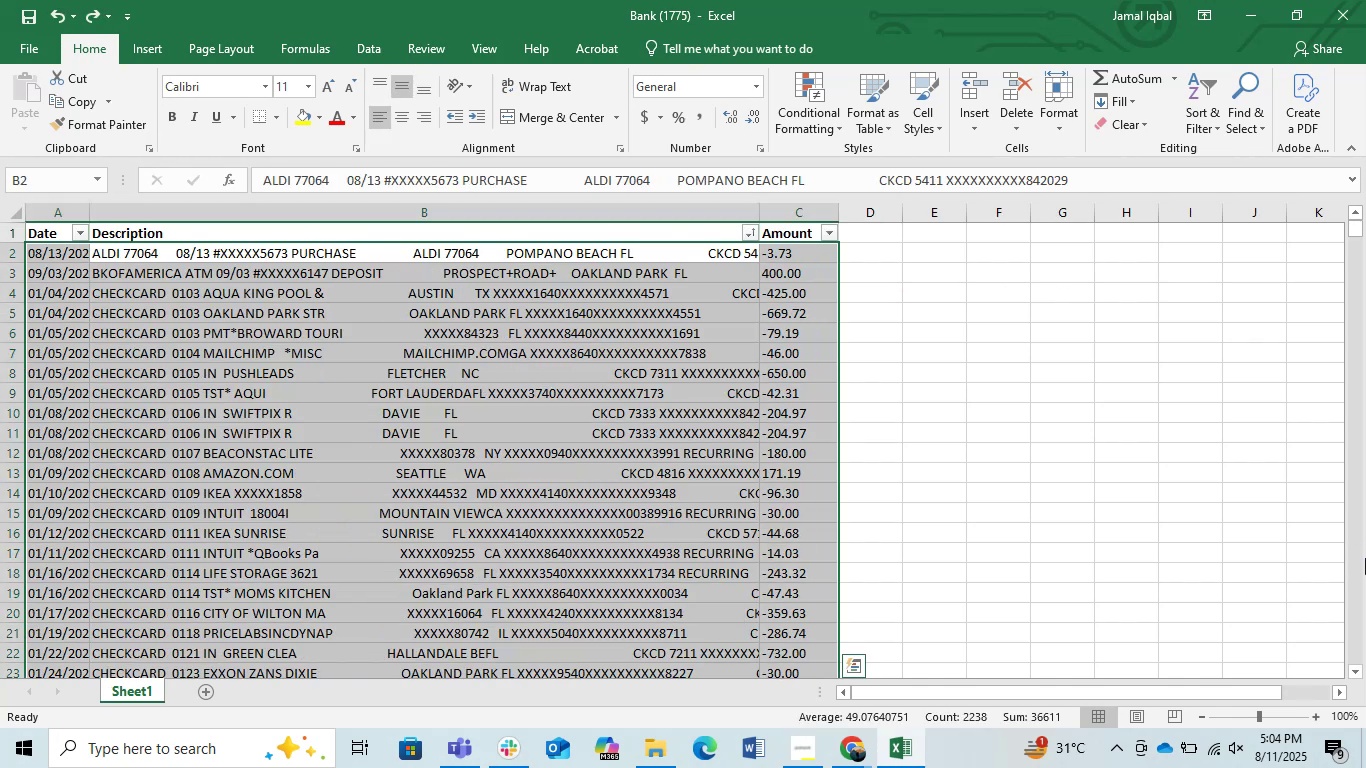 
key(Control+Y)
 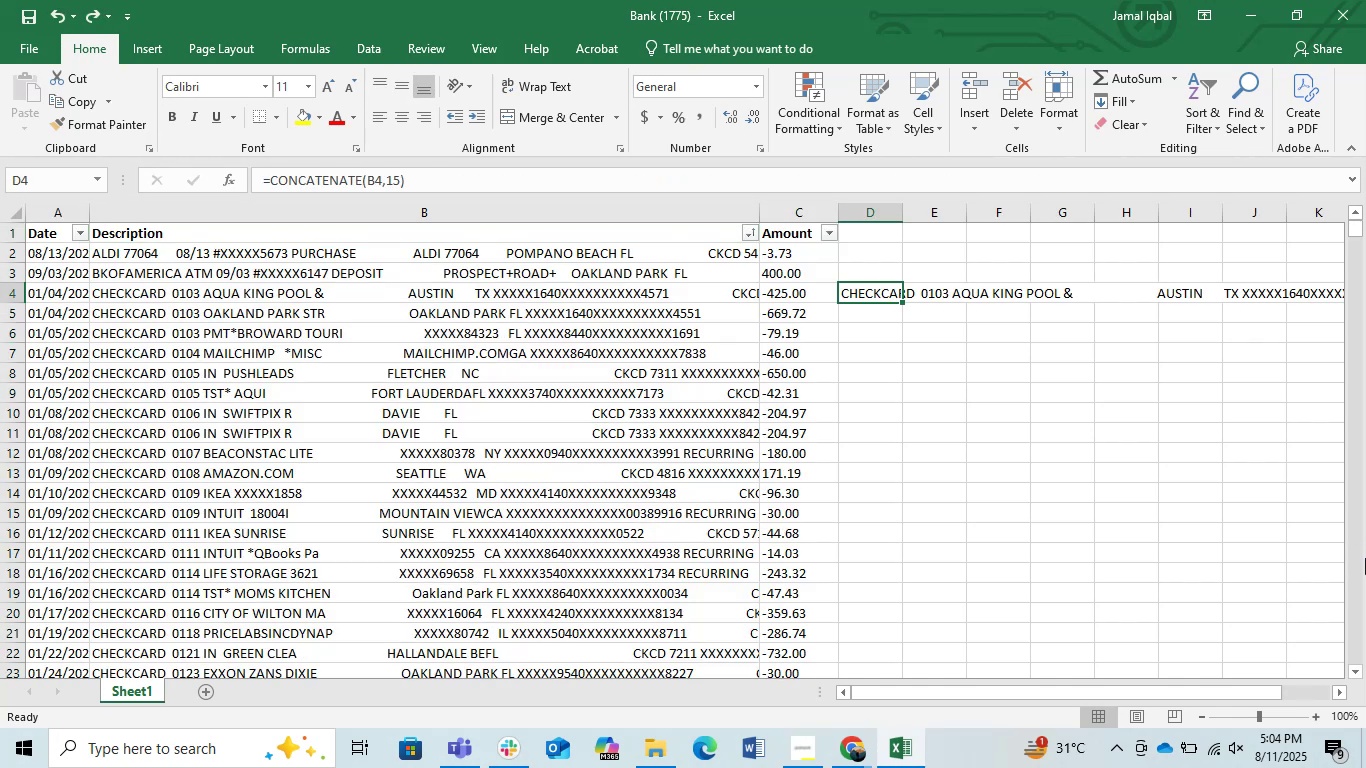 
key(Control+Y)
 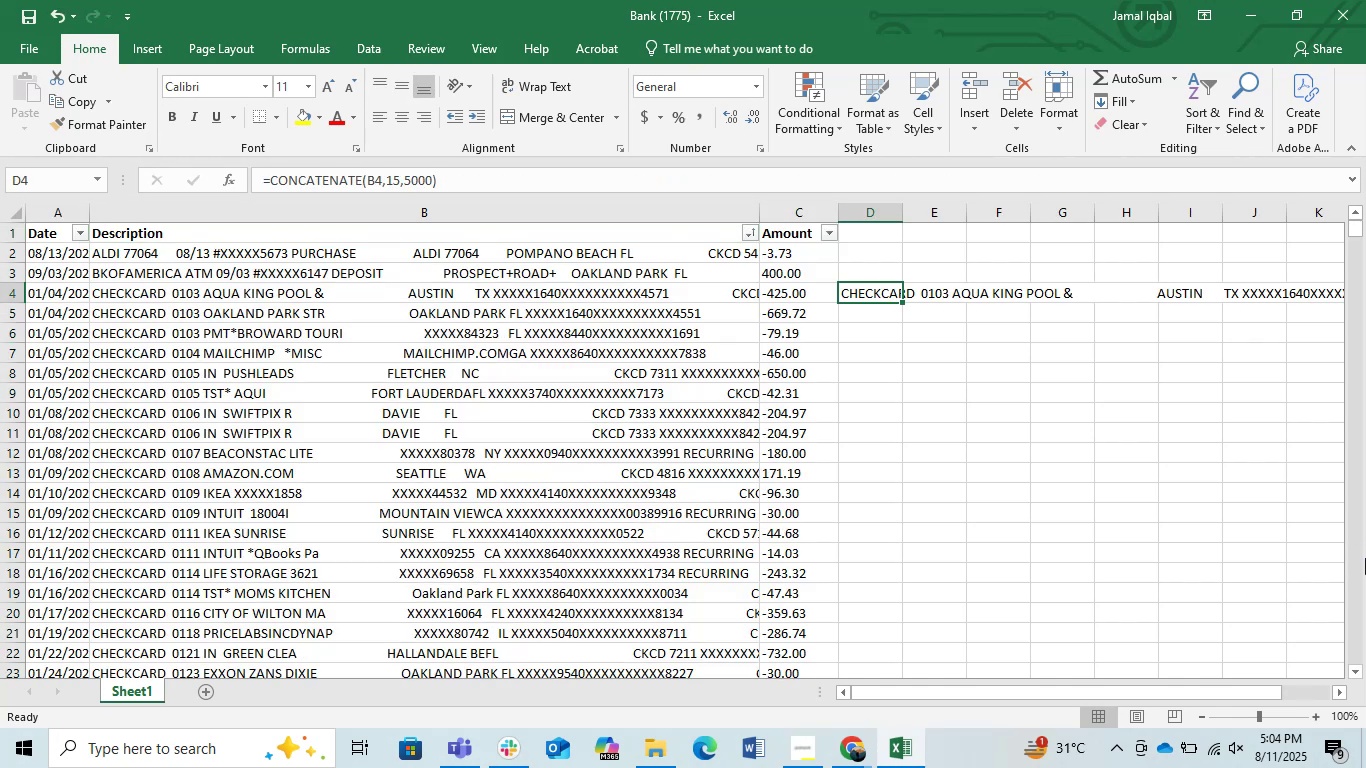 
key(ArrowLeft)
 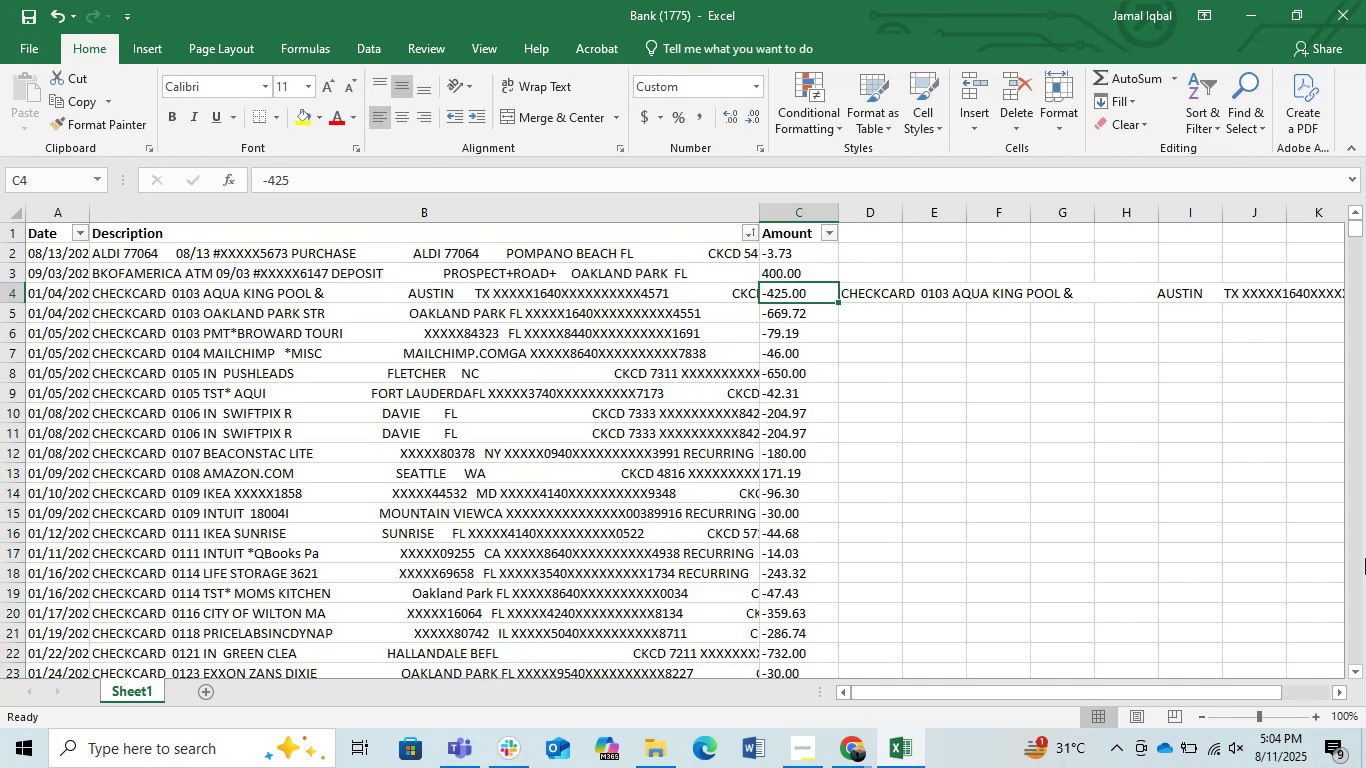 
key(ArrowDown)
 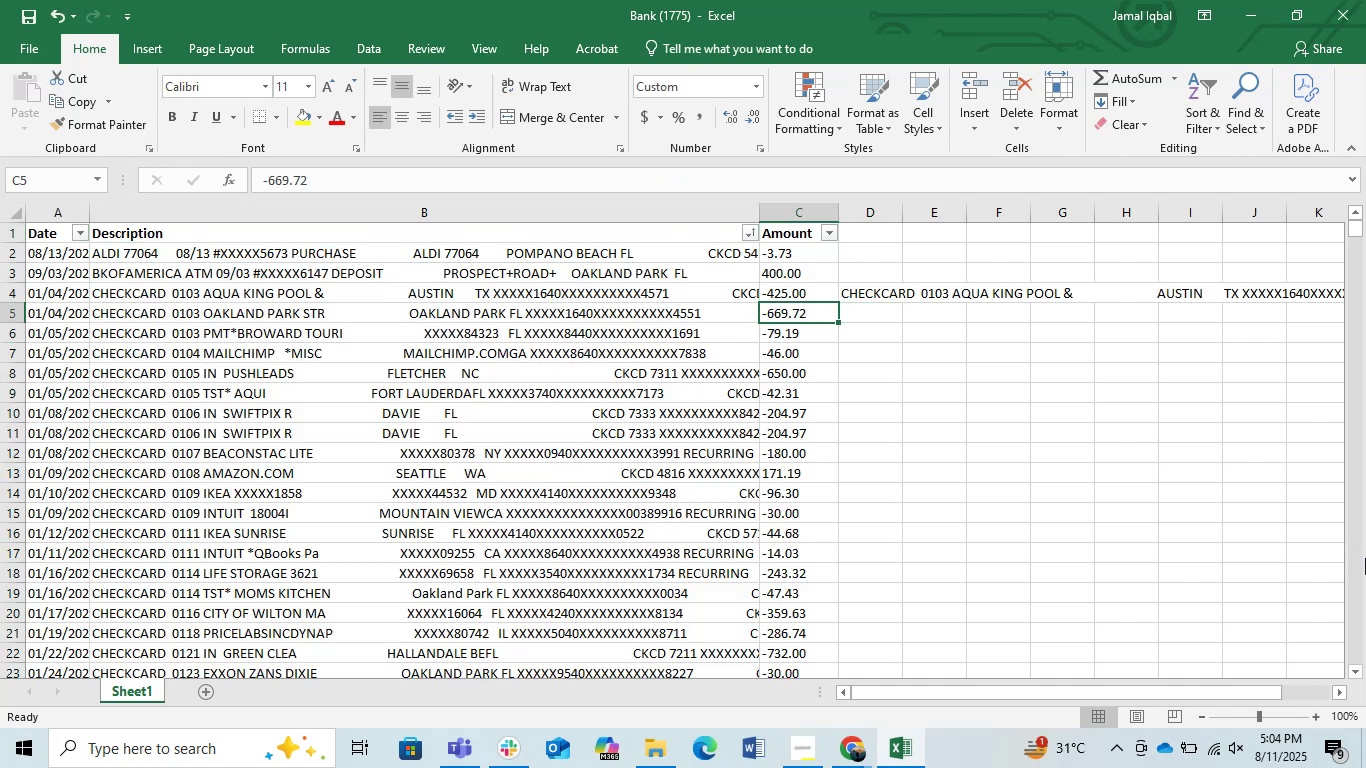 
key(ArrowLeft)
 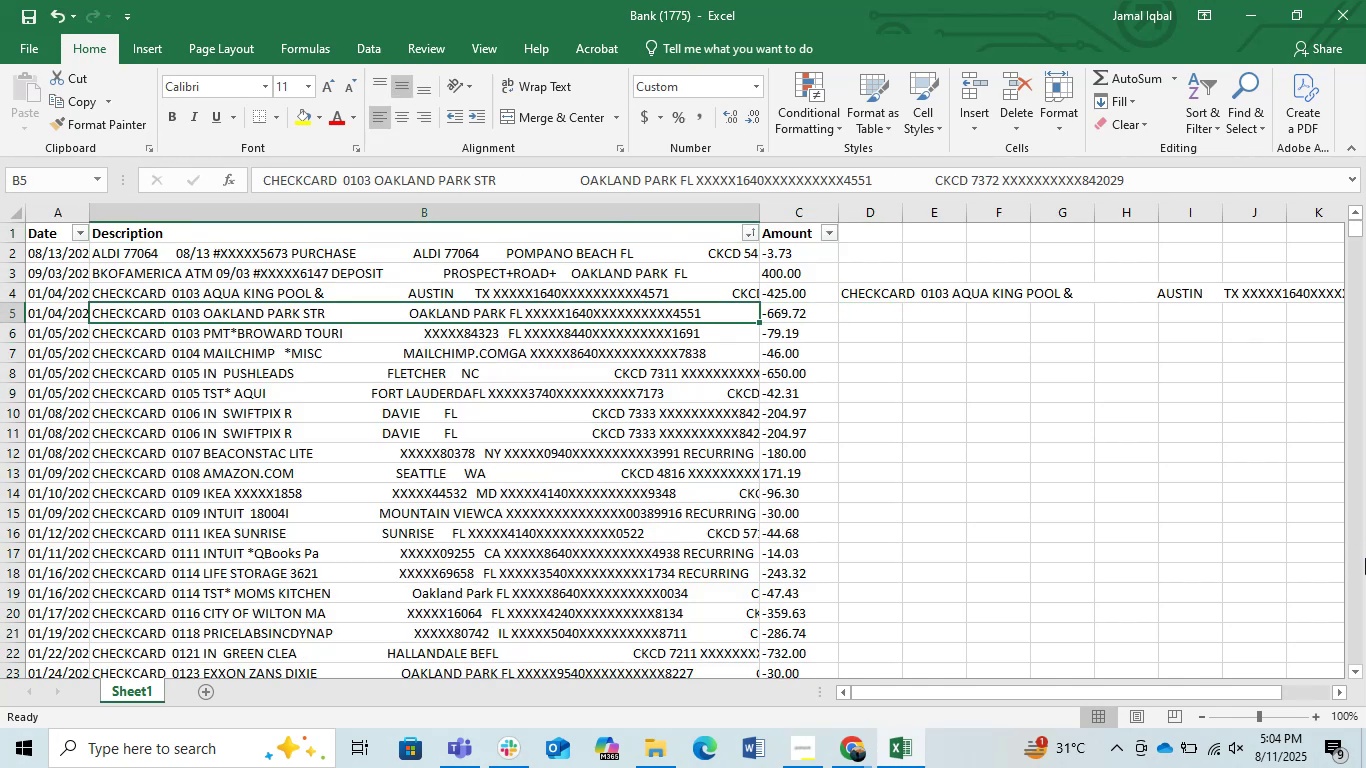 
key(ArrowUp)
 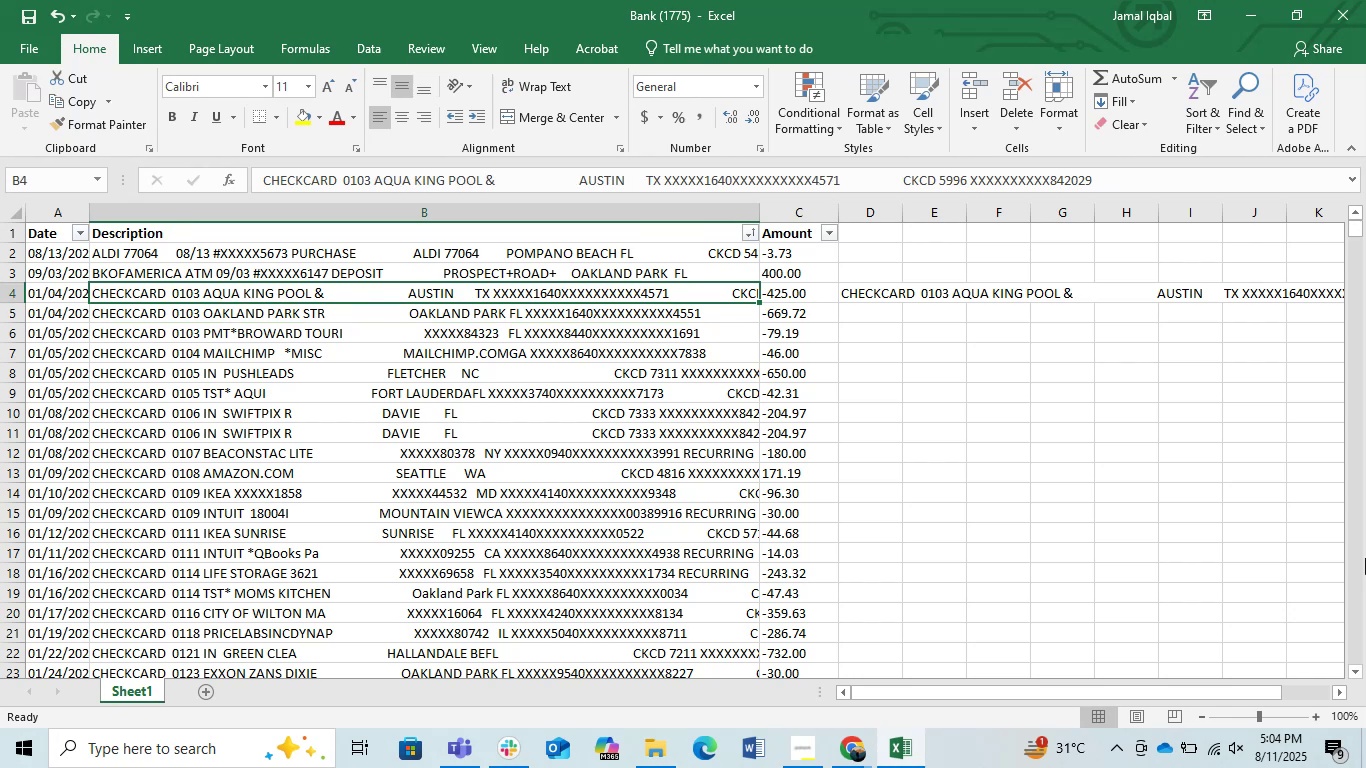 
key(ArrowRight)
 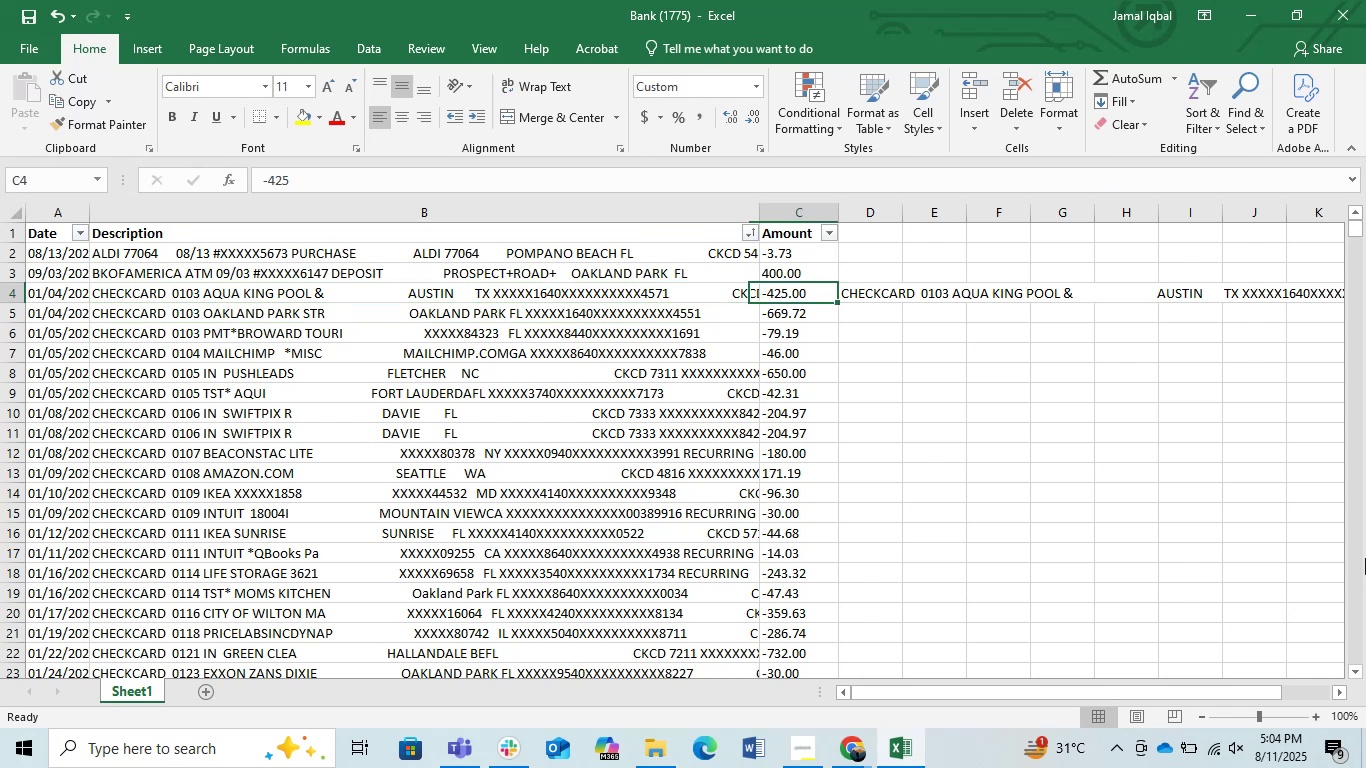 
key(ArrowRight)
 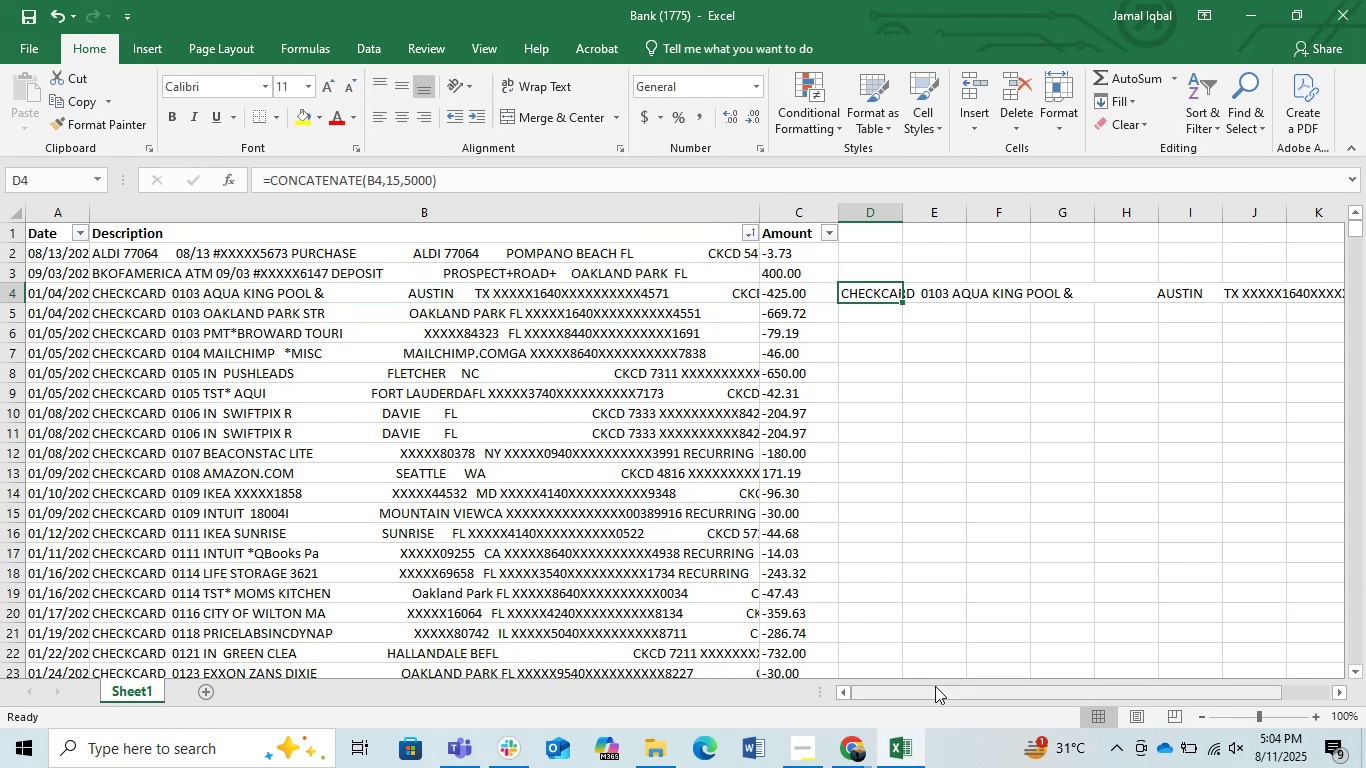 
left_click([850, 739])
 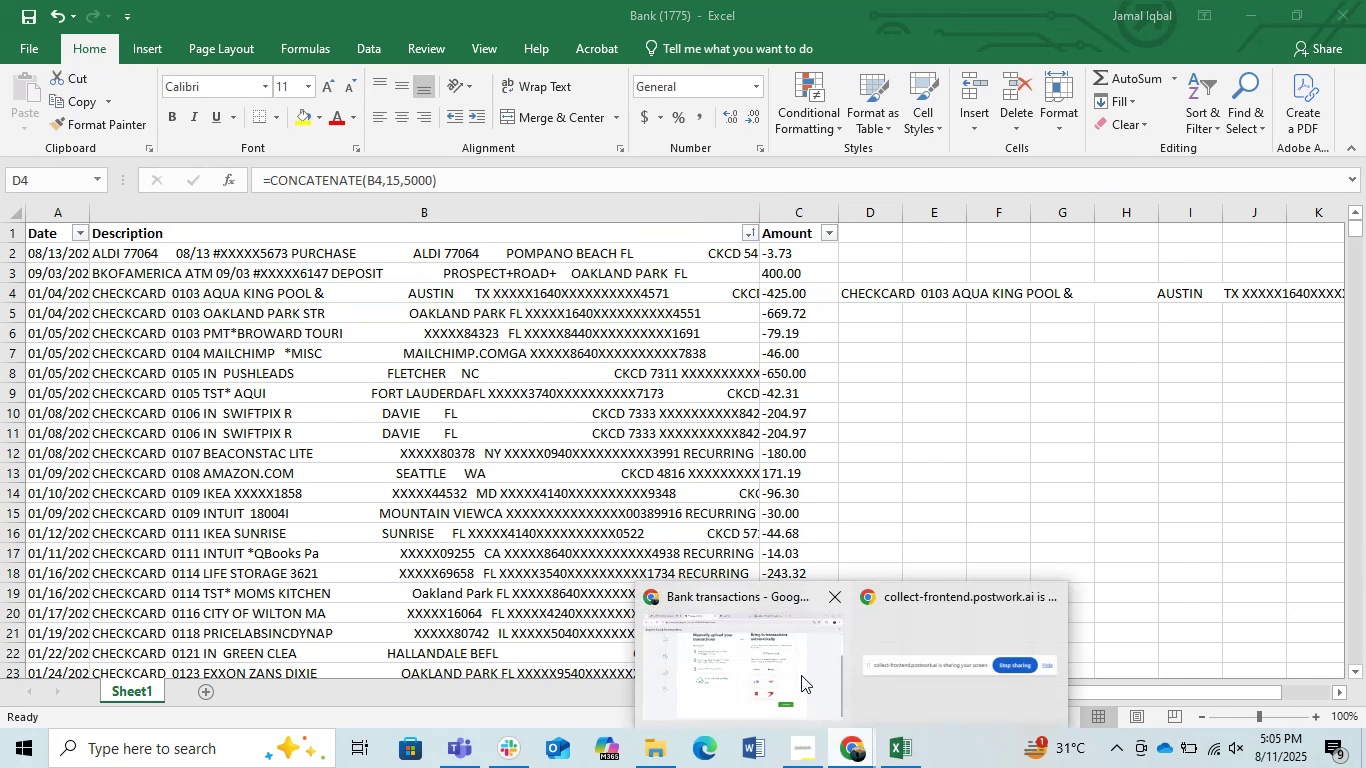 
left_click([780, 665])
 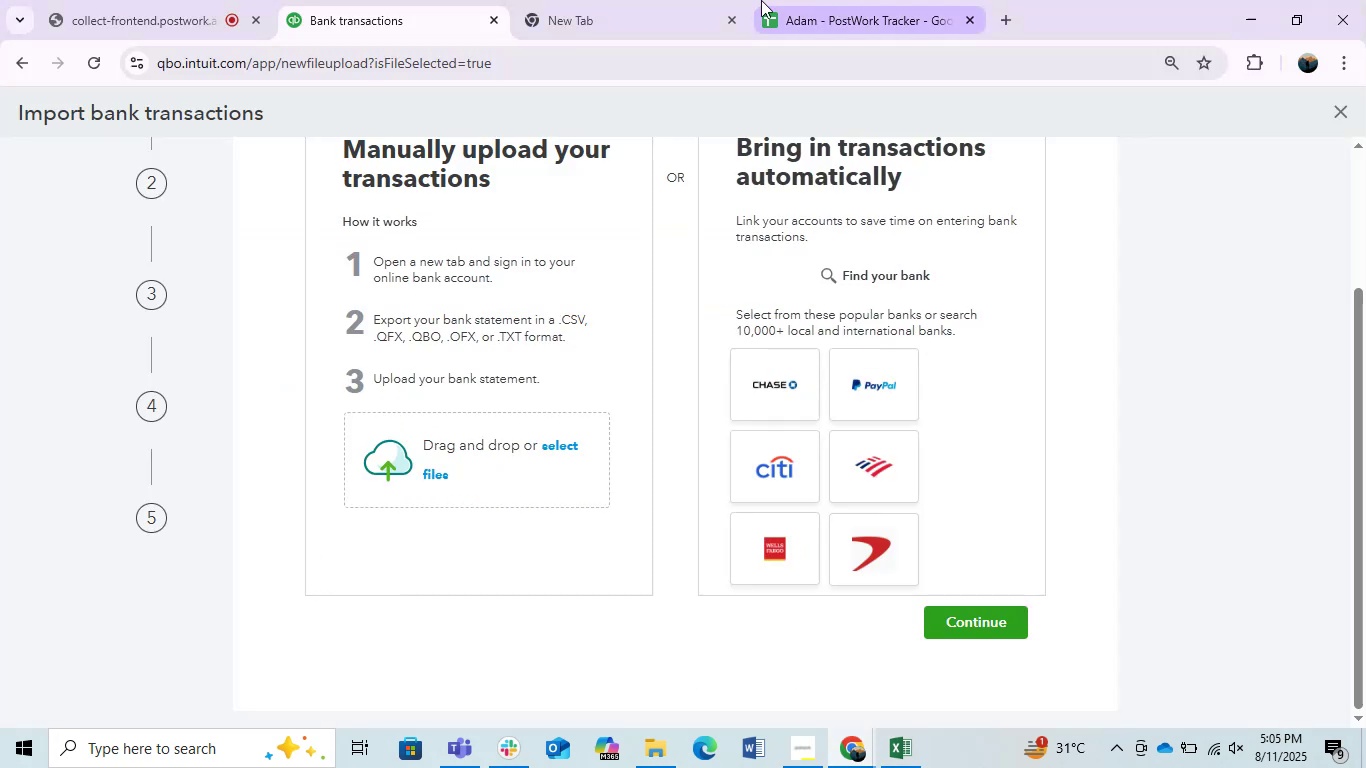 
left_click([664, 0])
 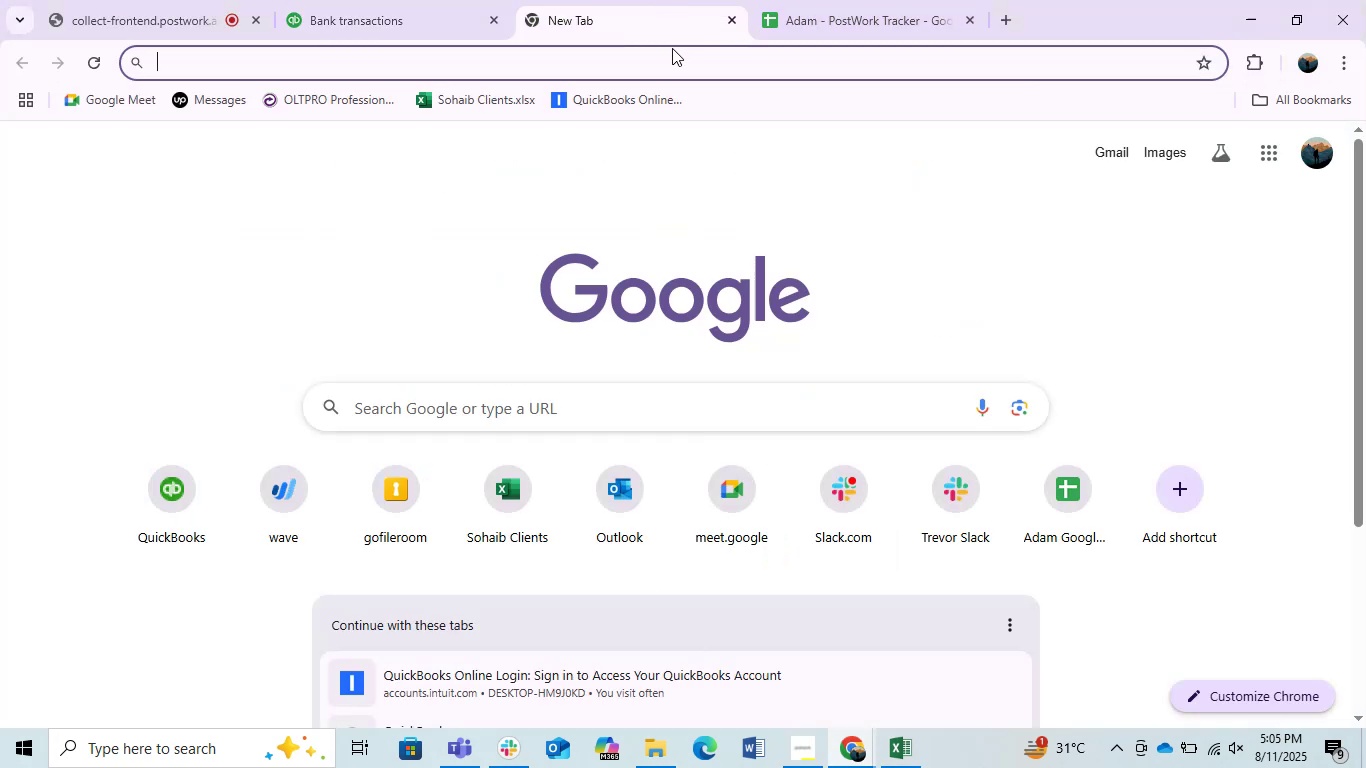 
double_click([672, 48])
 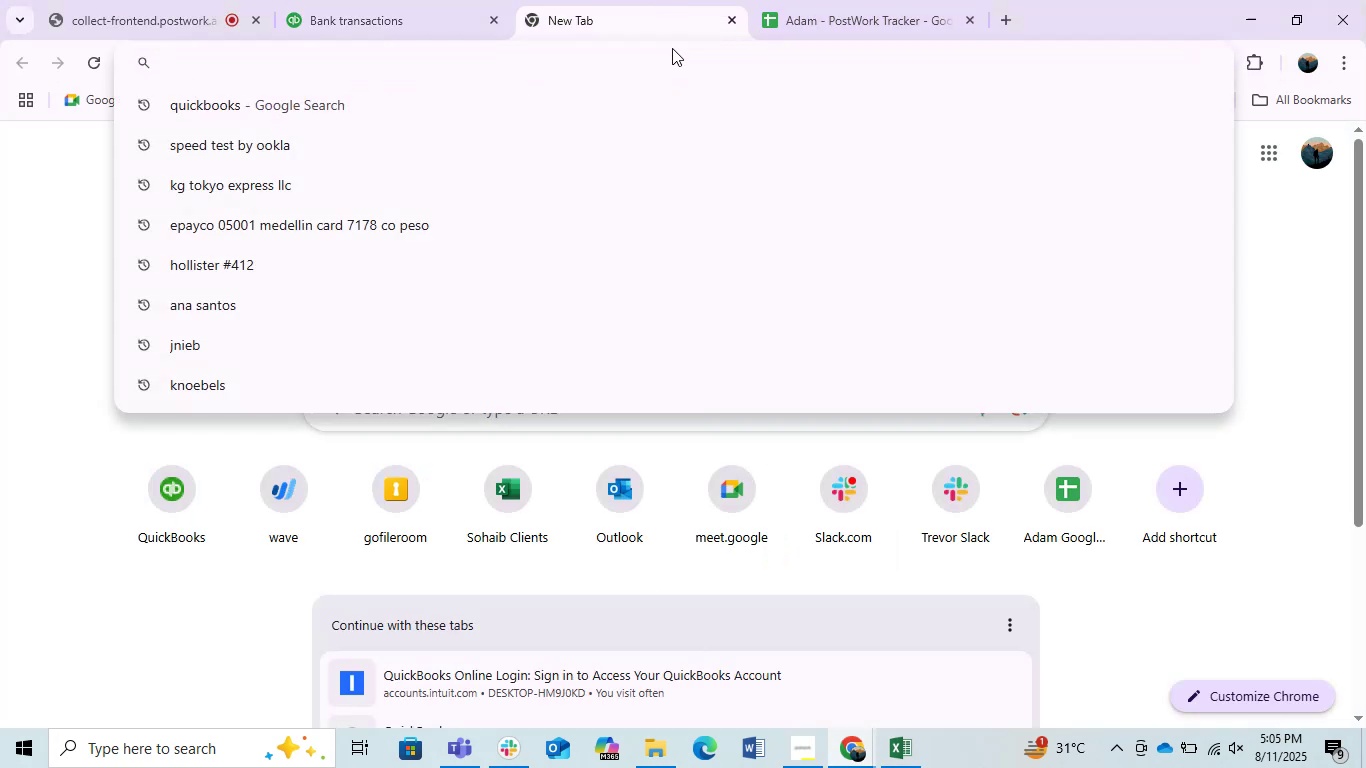 
type(ch)
 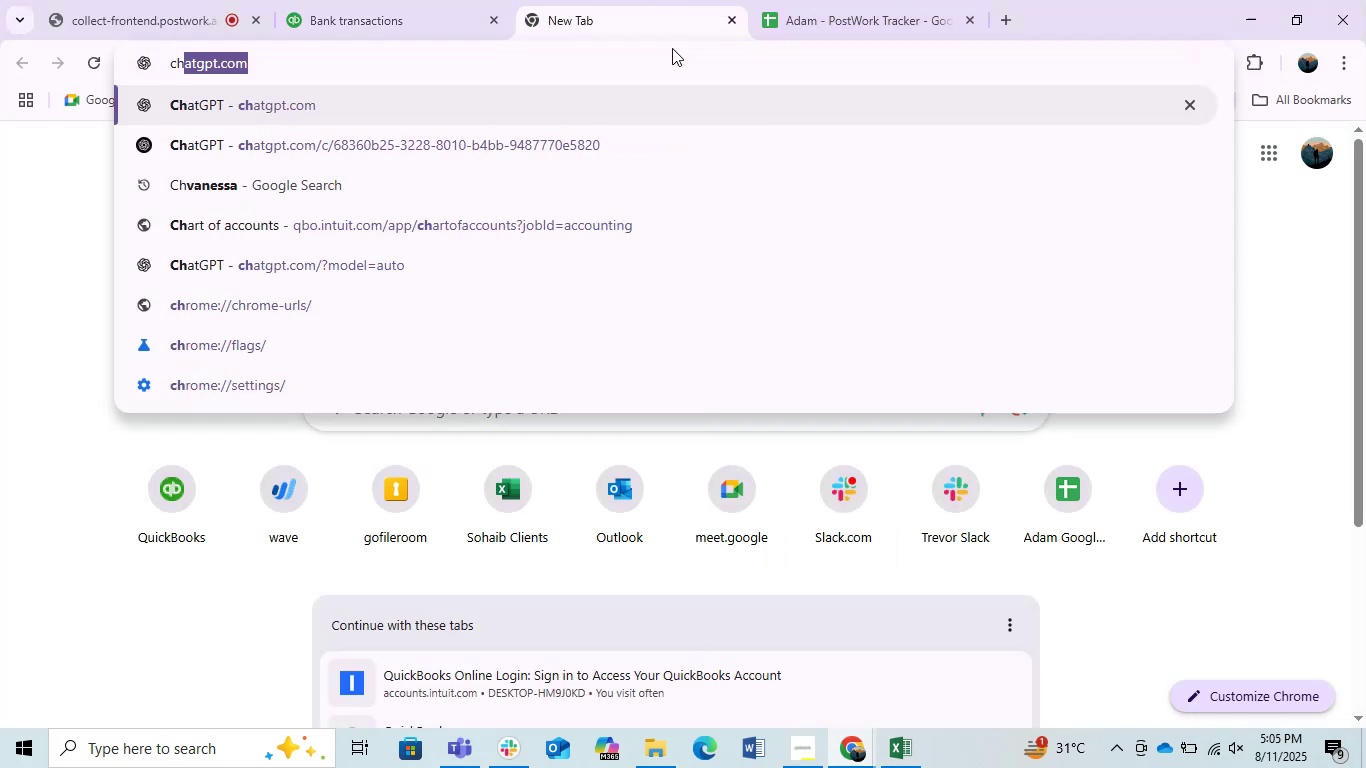 
key(Enter)
 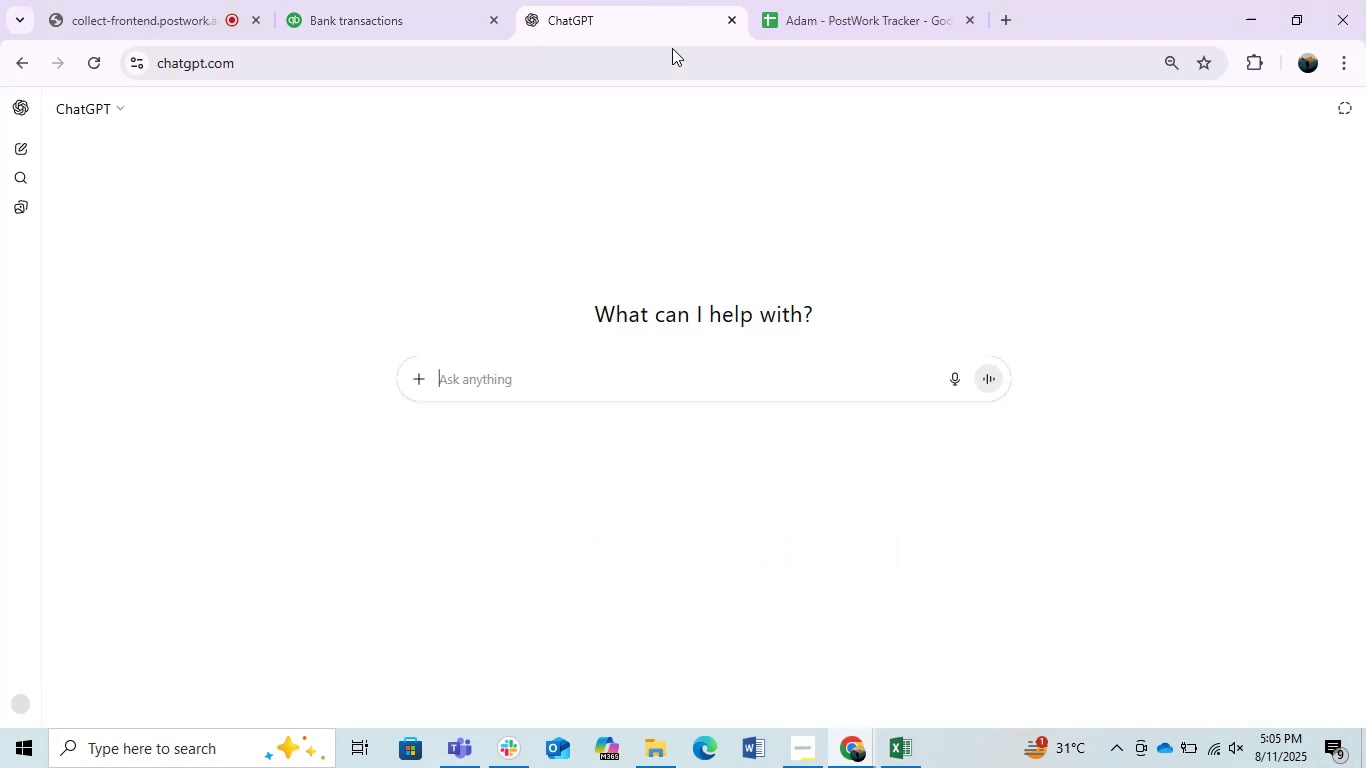 
type(conatenate )
 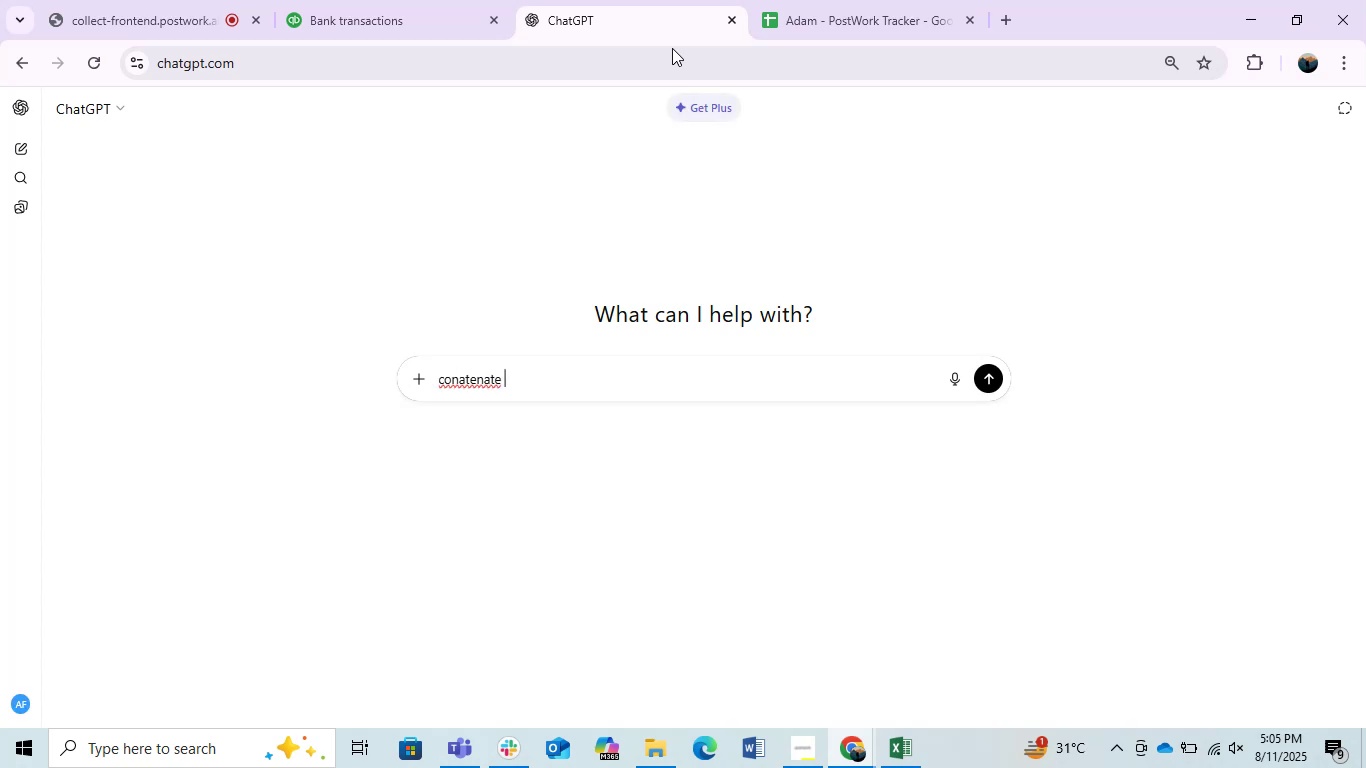 
key(ArrowLeft)
 